 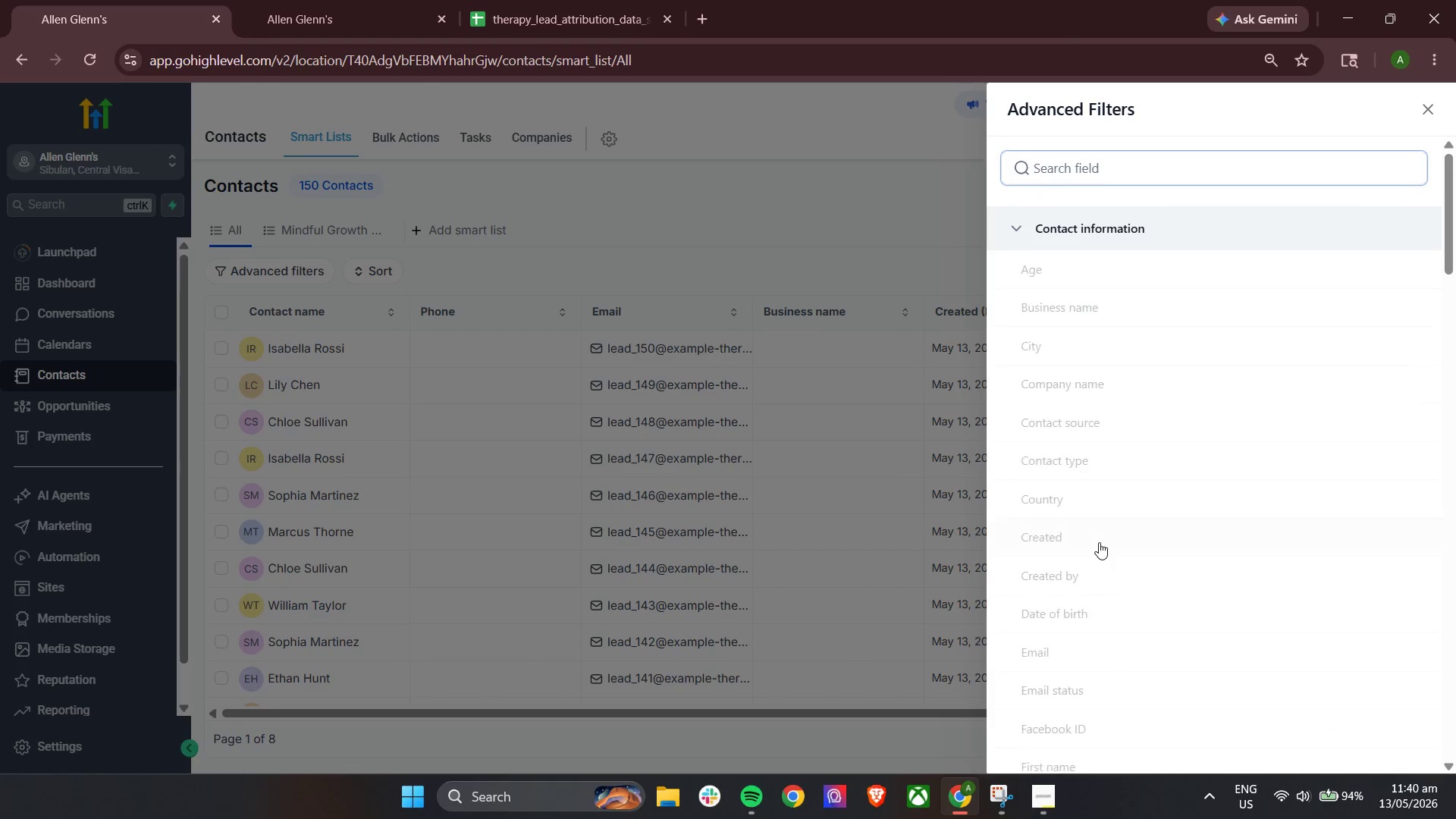 
left_click([1113, 180])
 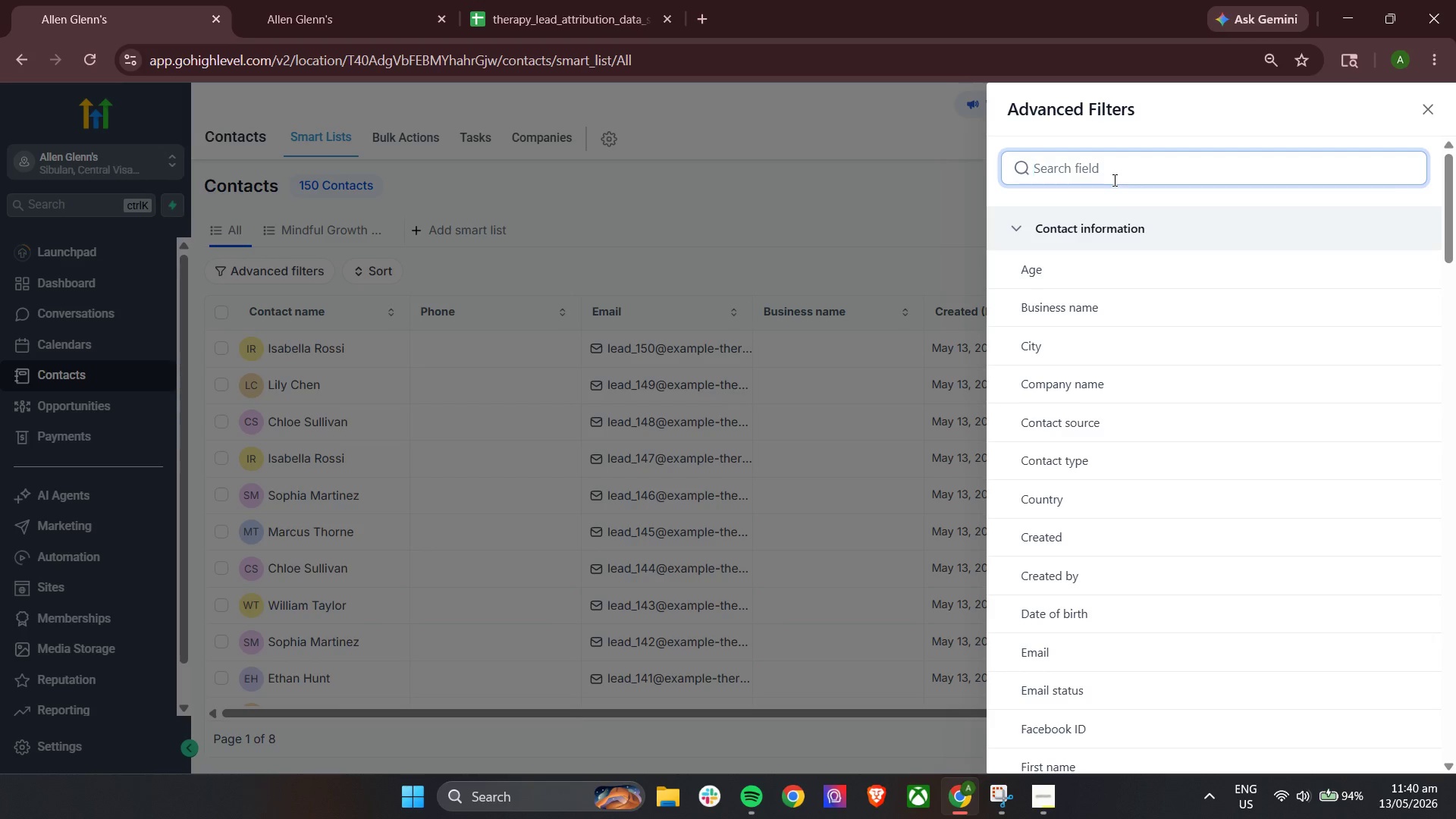 
type(lead)
 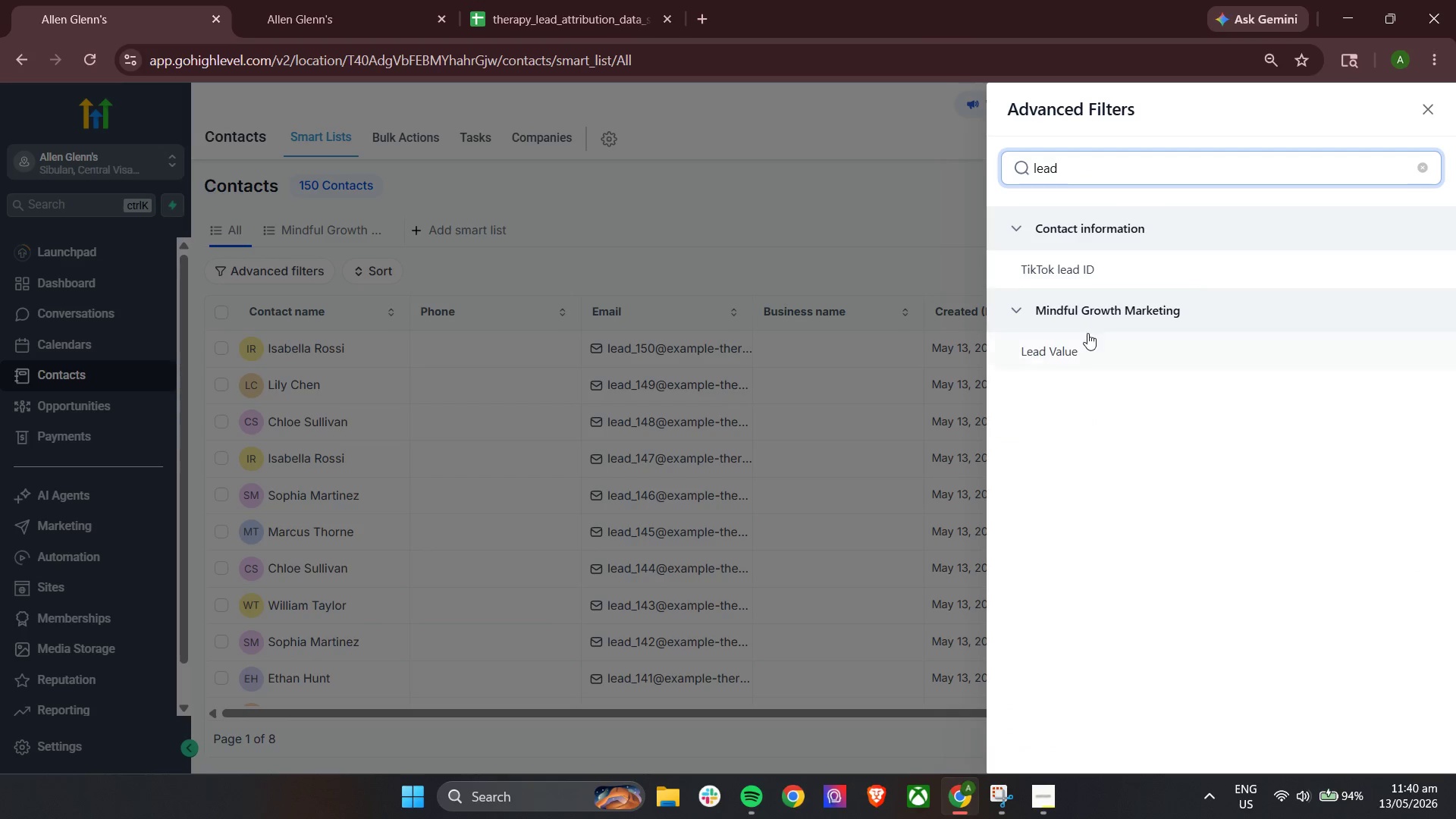 
left_click([1082, 346])
 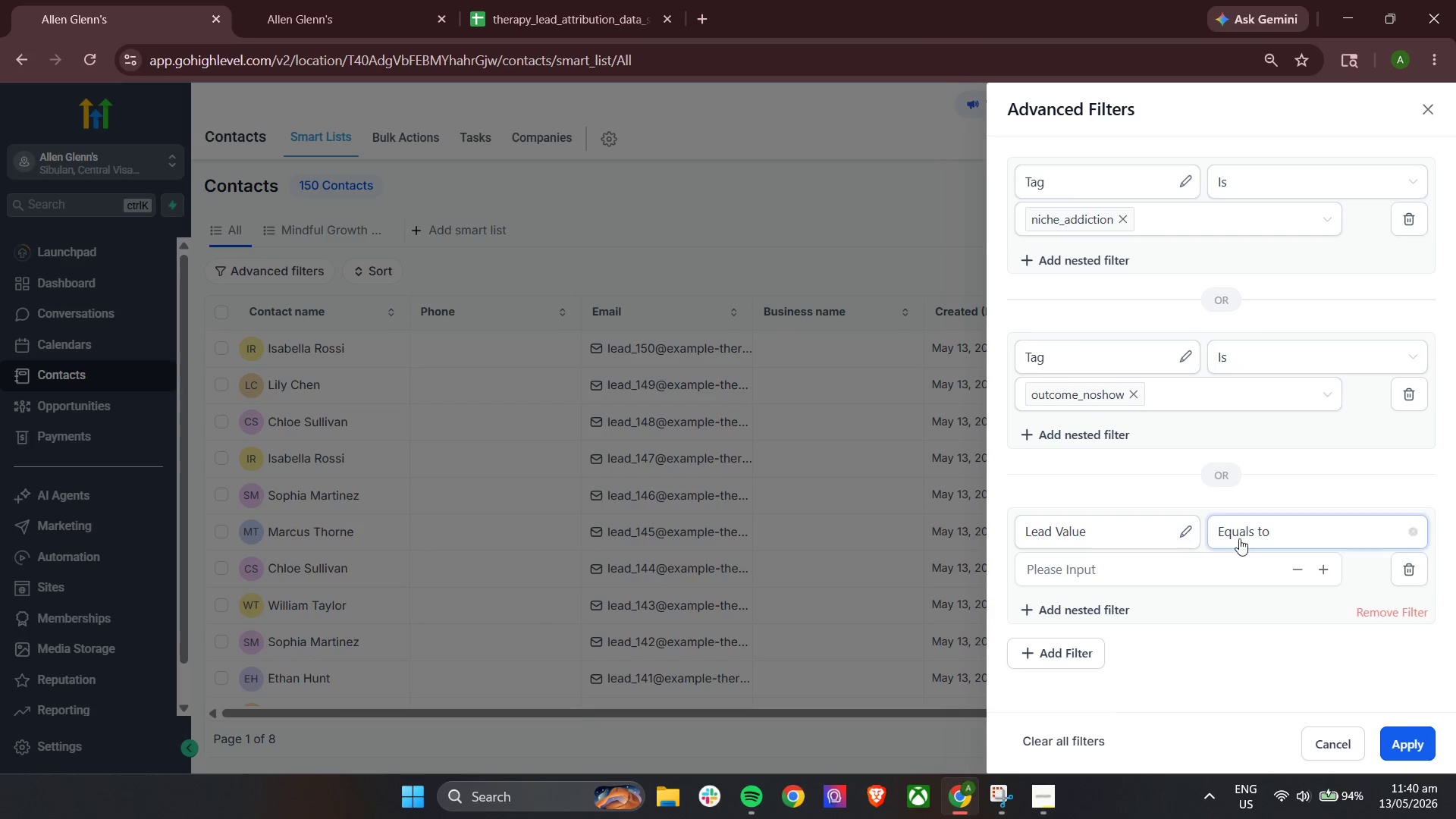 
left_click([1247, 535])
 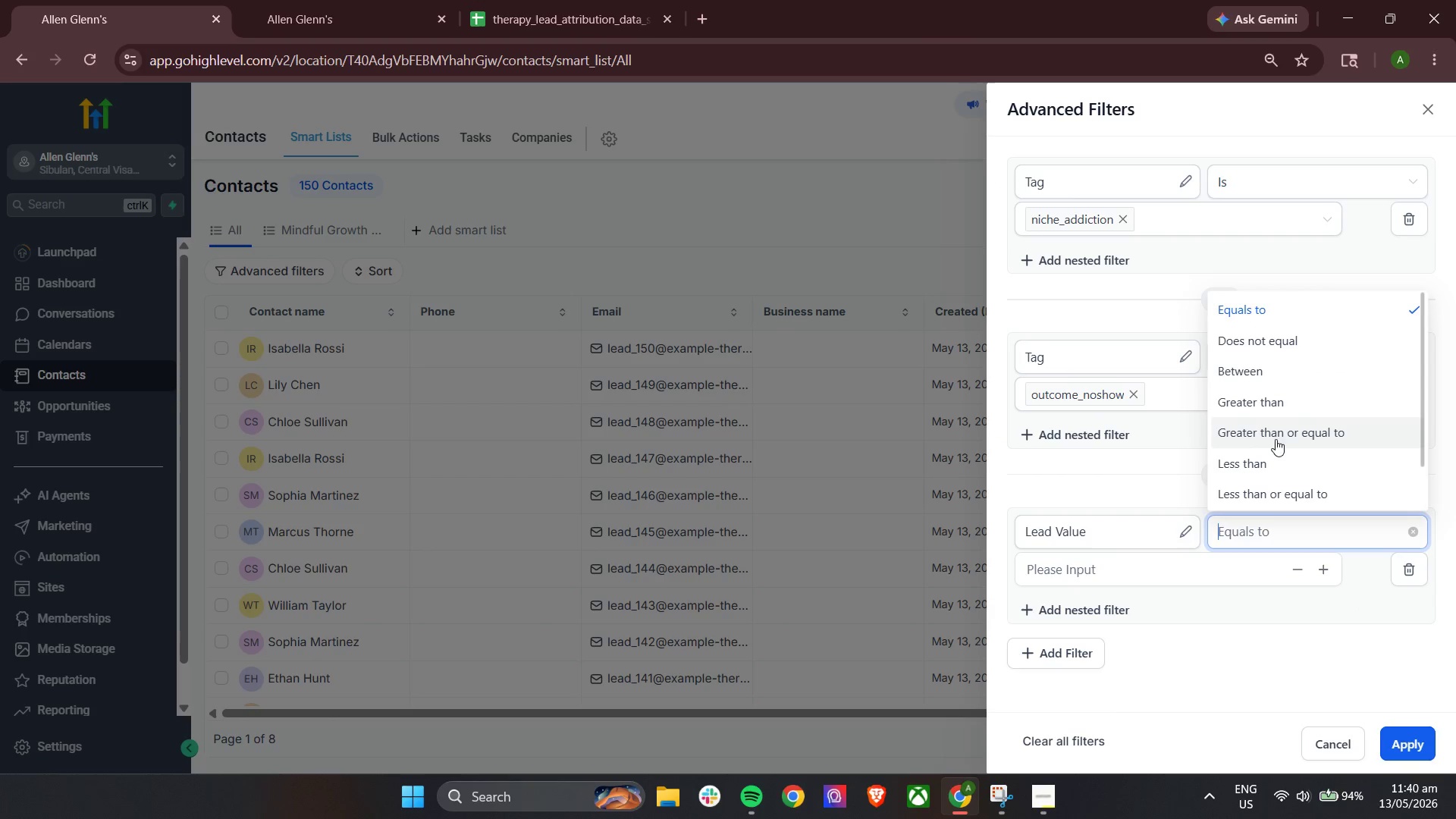 
left_click([1275, 408])
 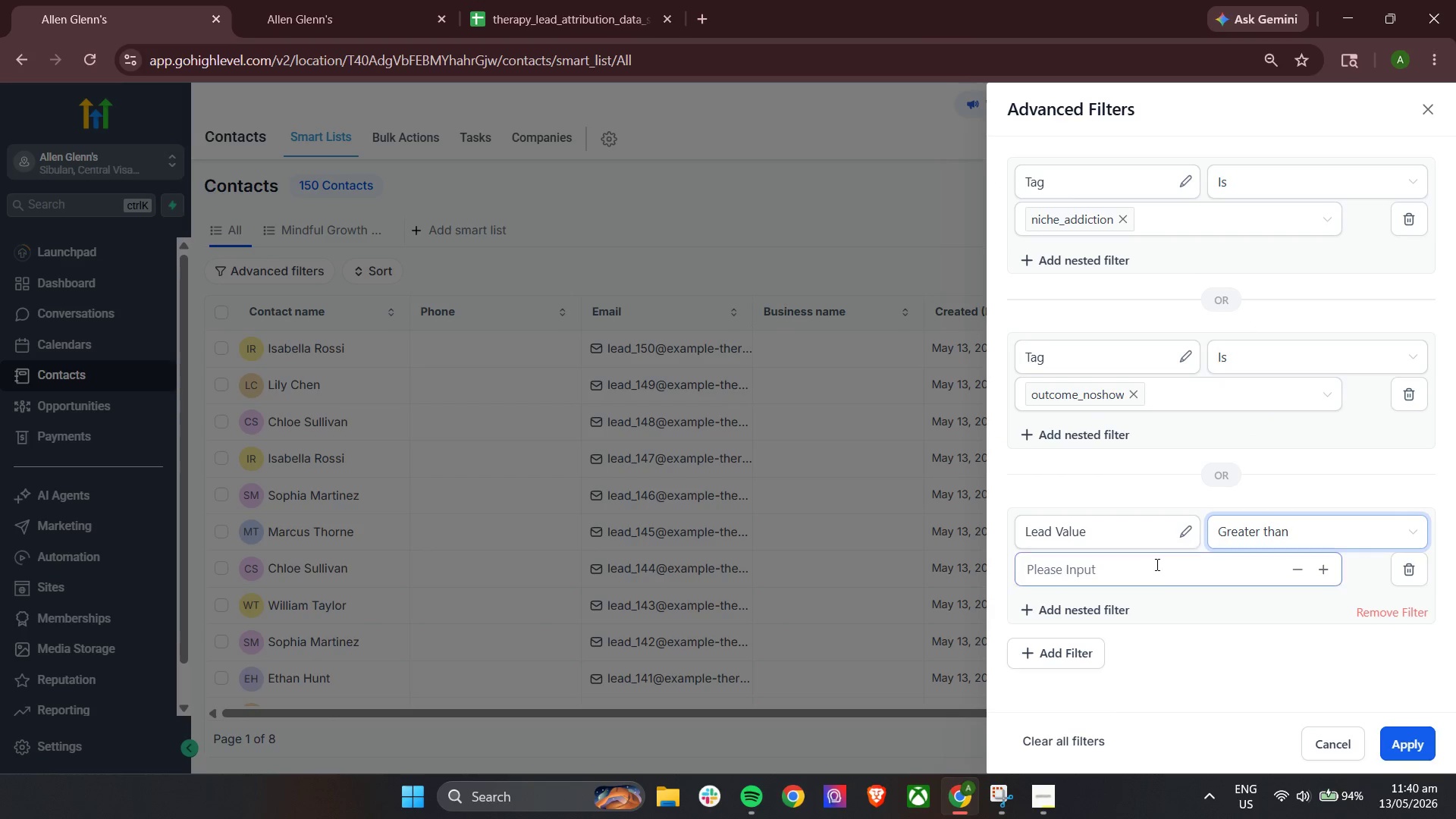 
left_click([1146, 569])
 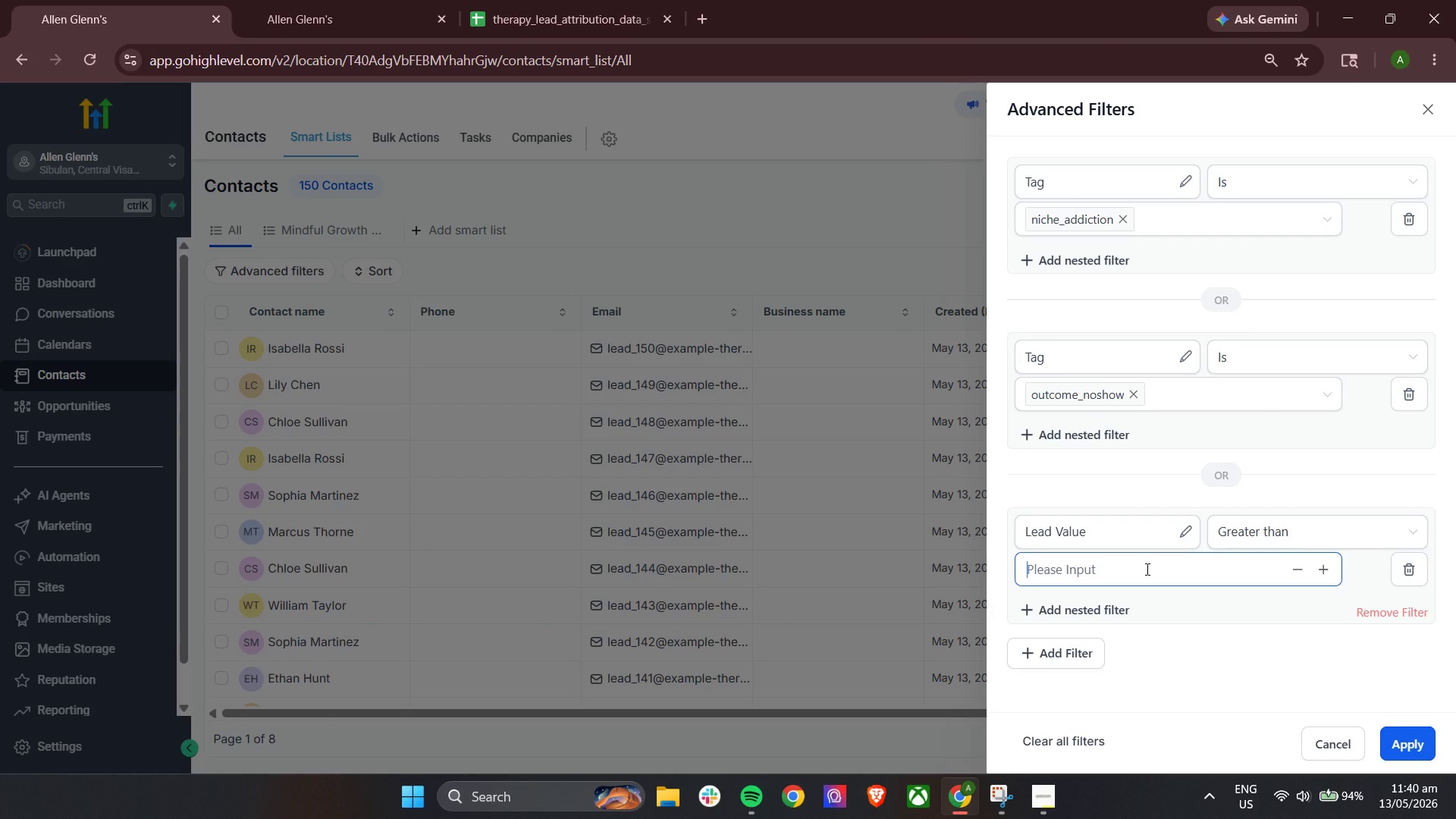 
type(150)
 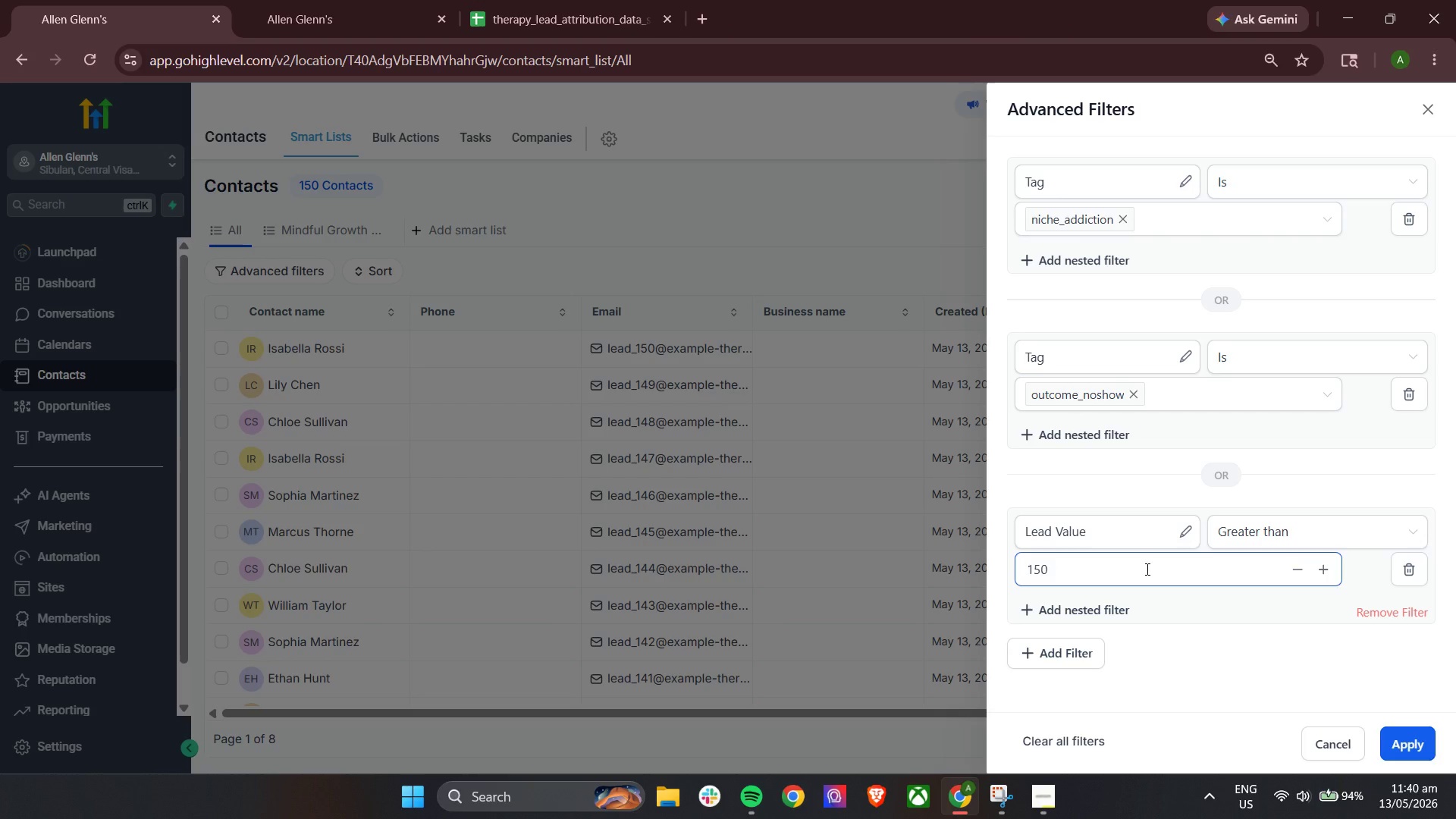 
scroll: coordinate [1146, 569], scroll_direction: down, amount: 4.0
 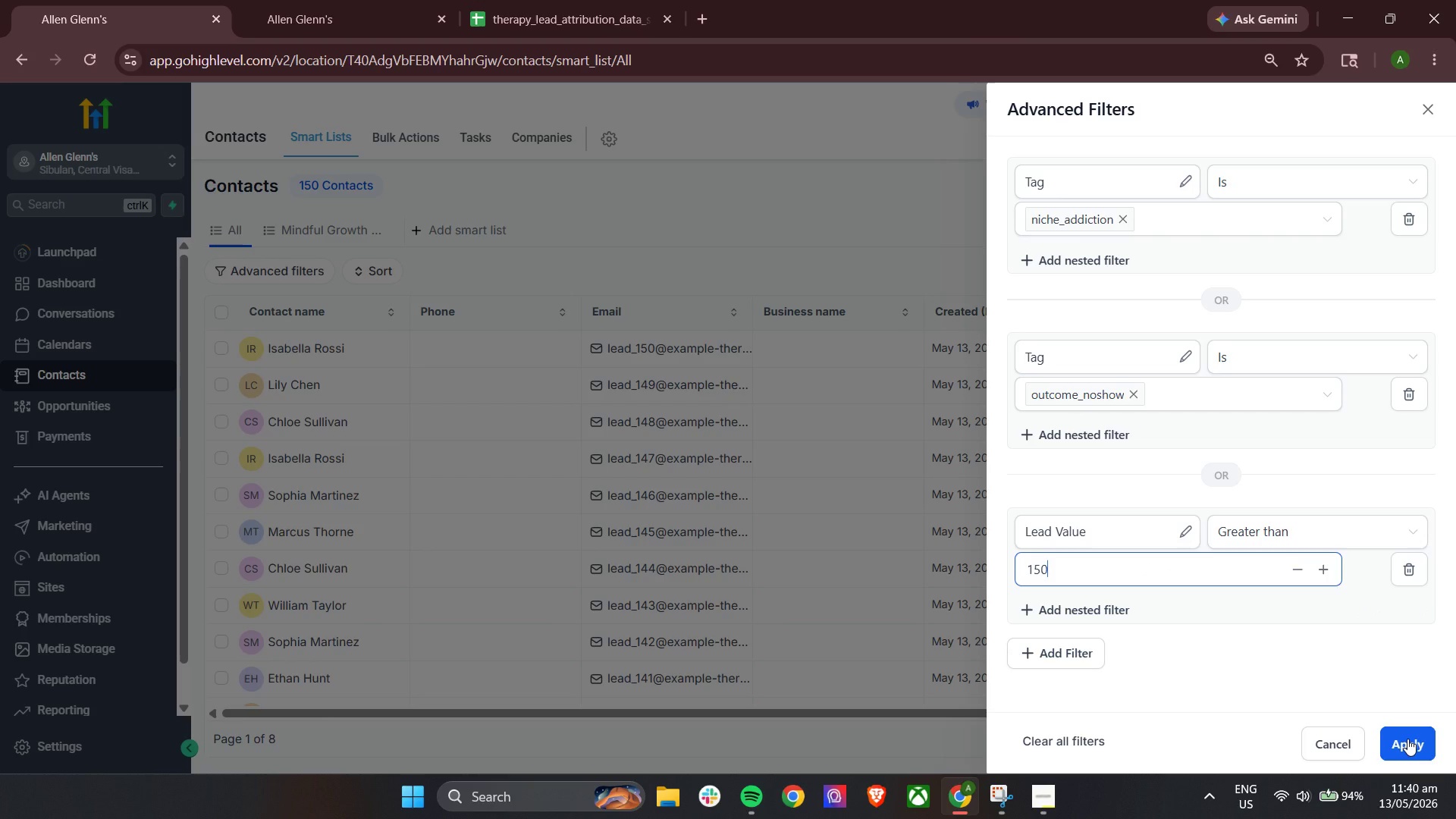 
left_click([1407, 739])
 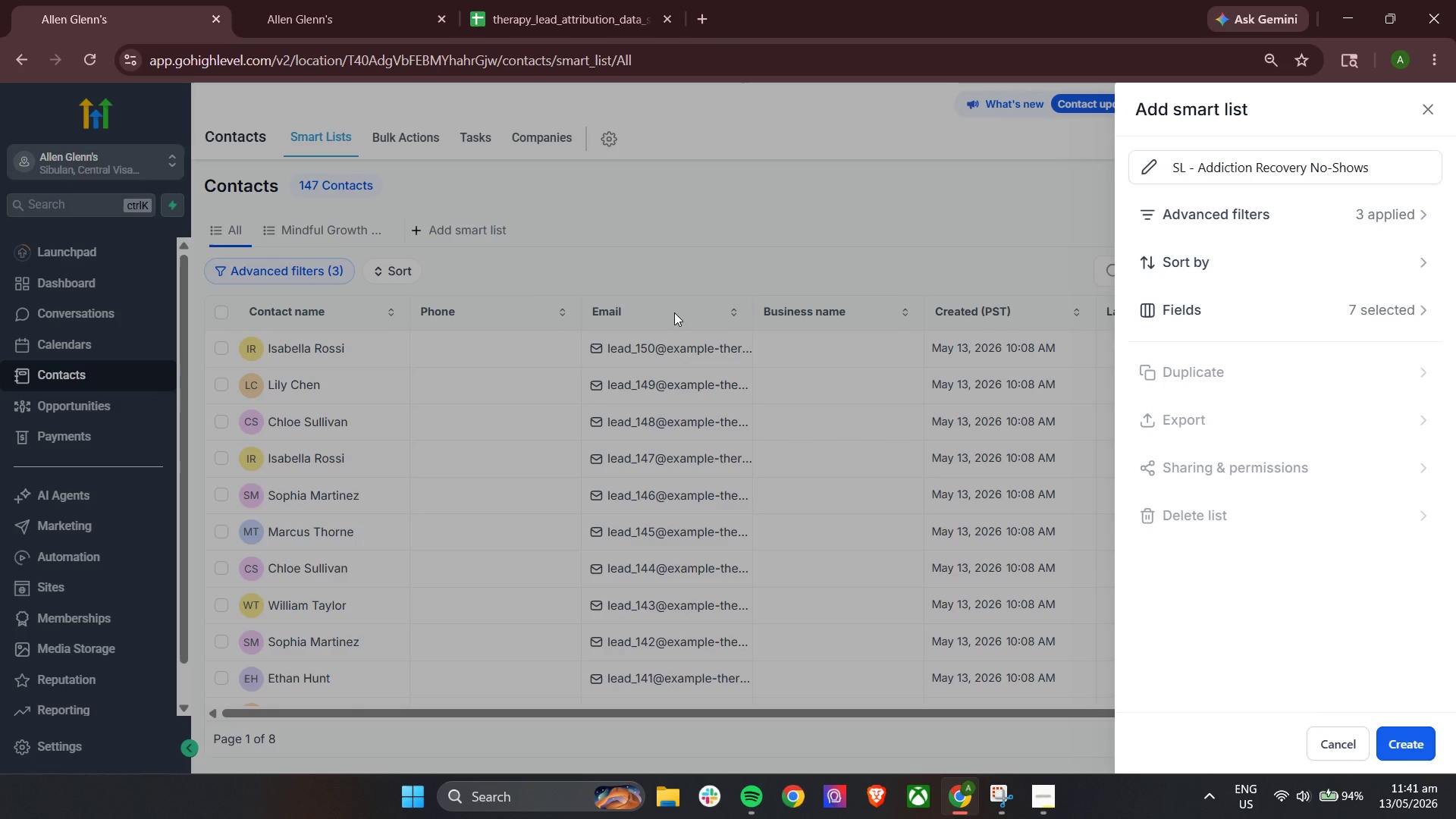 
wait(16.59)
 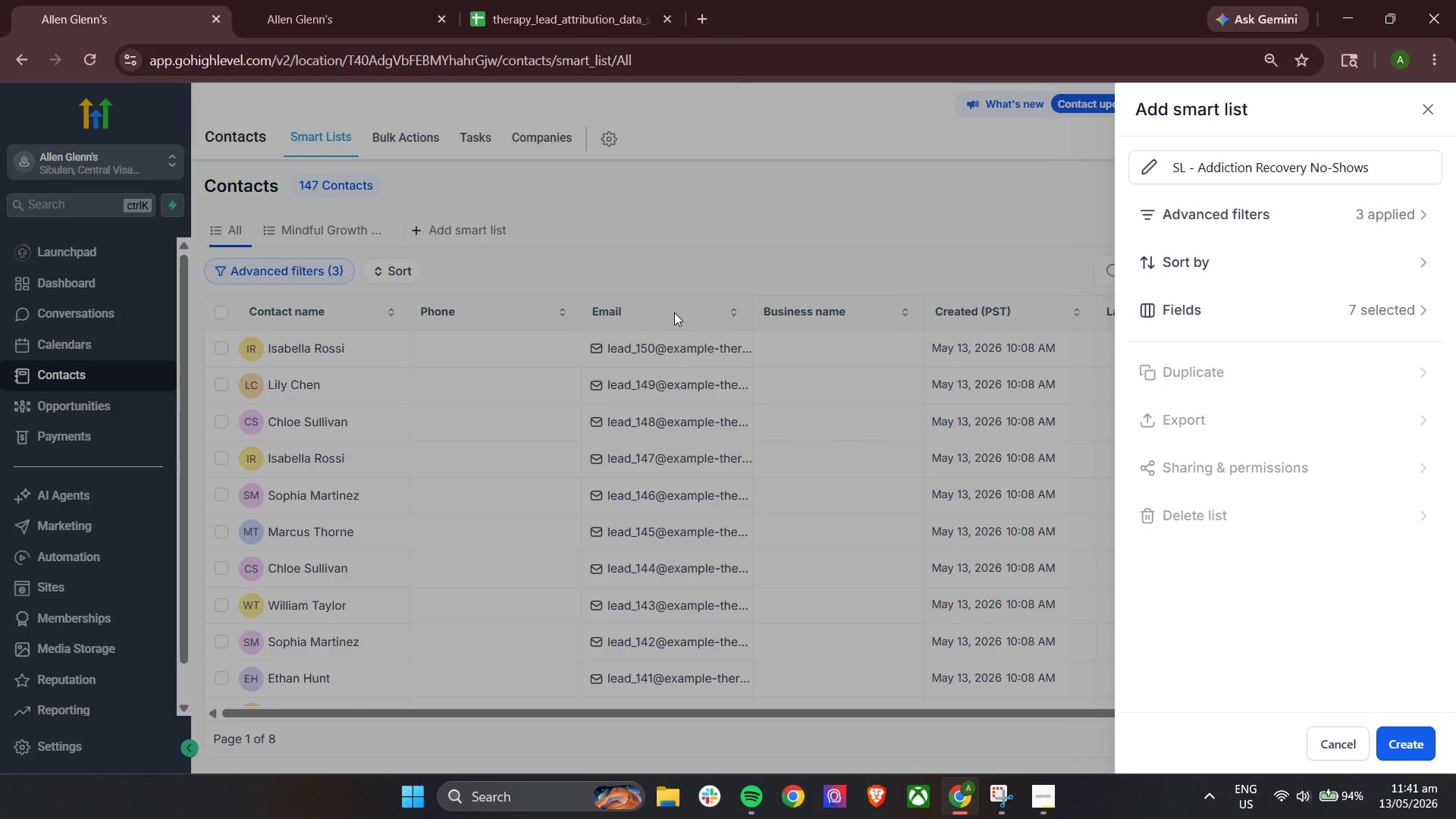 
left_click([1222, 221])
 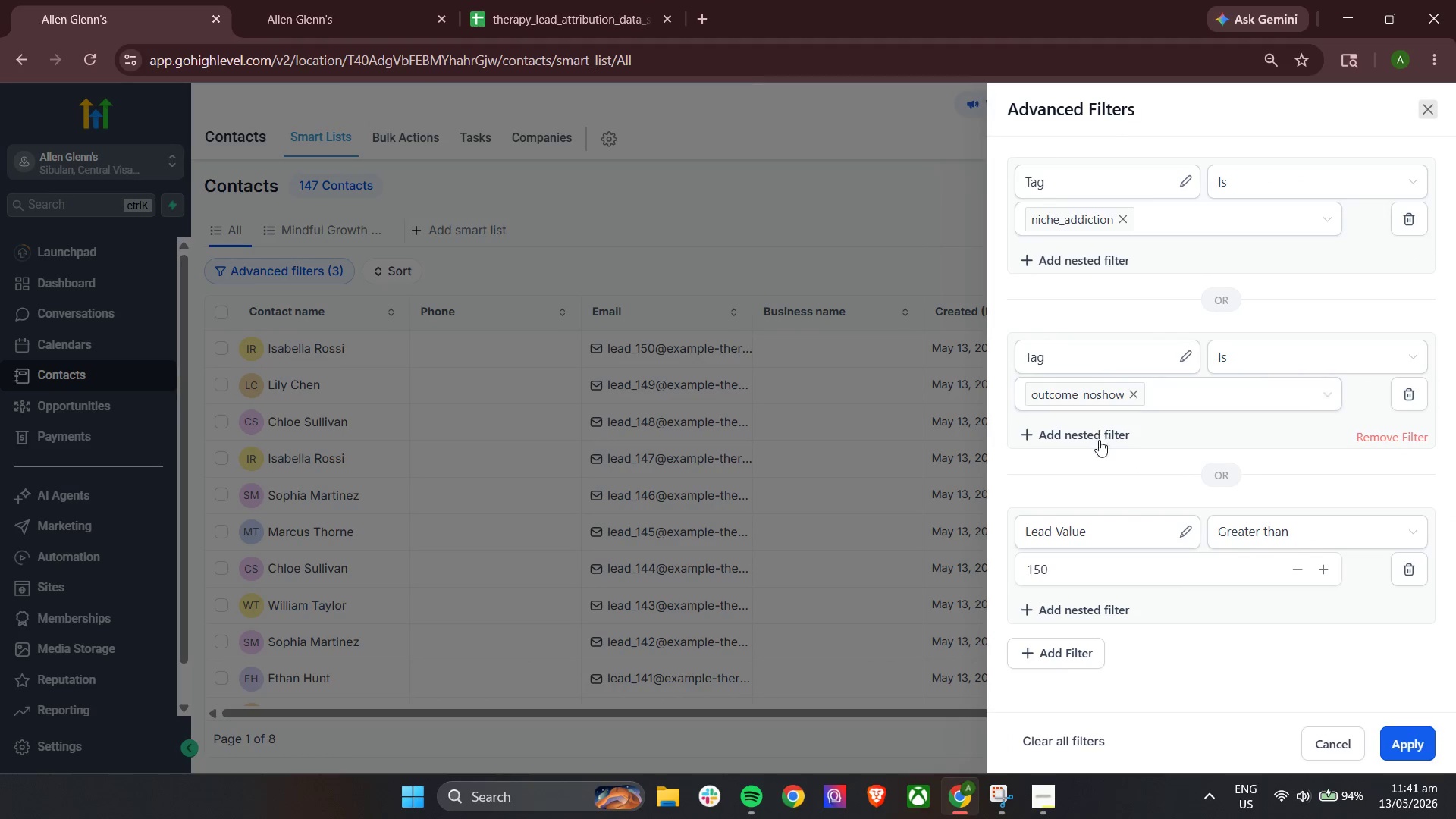 
scroll: coordinate [1116, 464], scroll_direction: down, amount: 1.0
 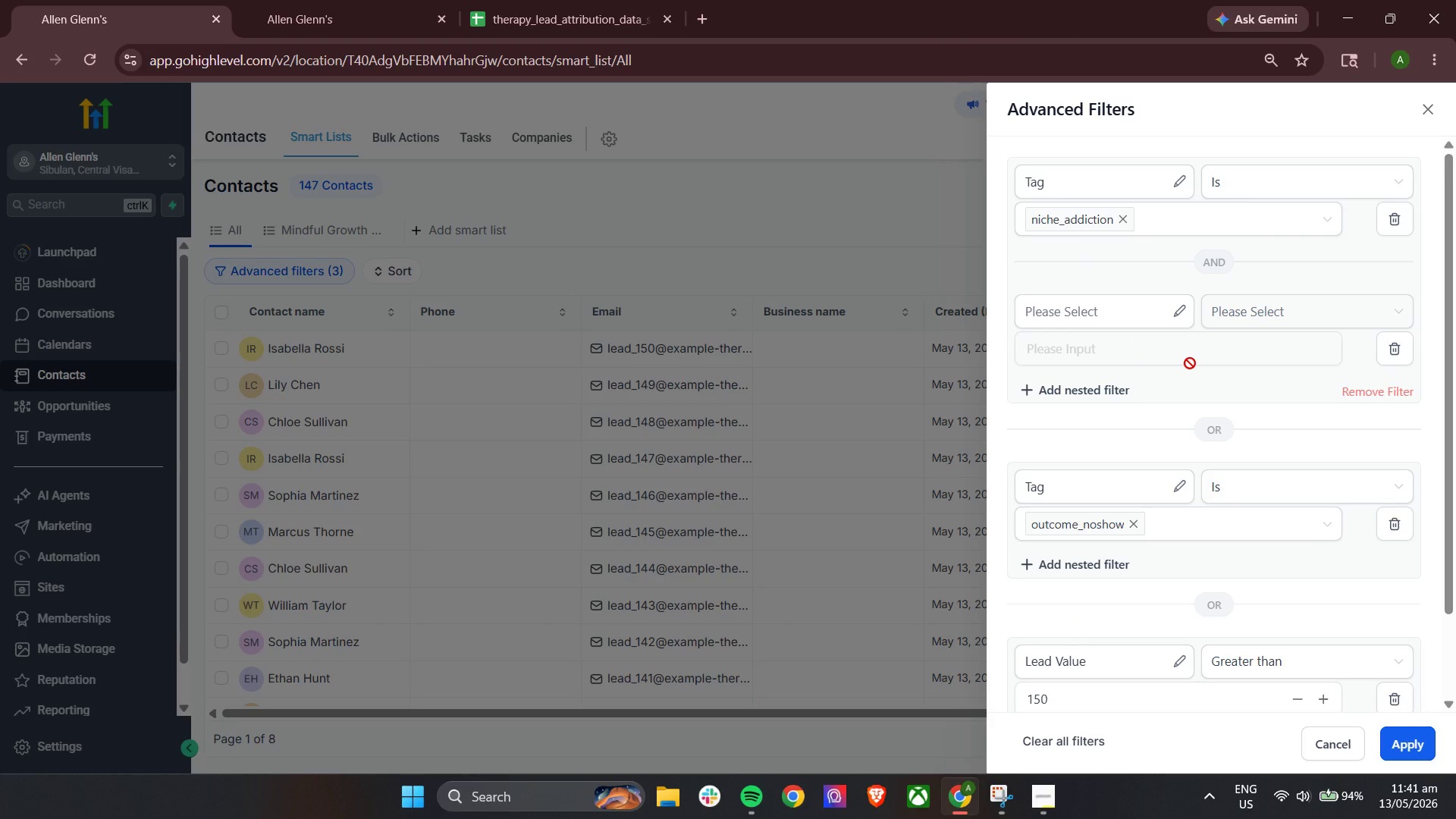 
wait(13.5)
 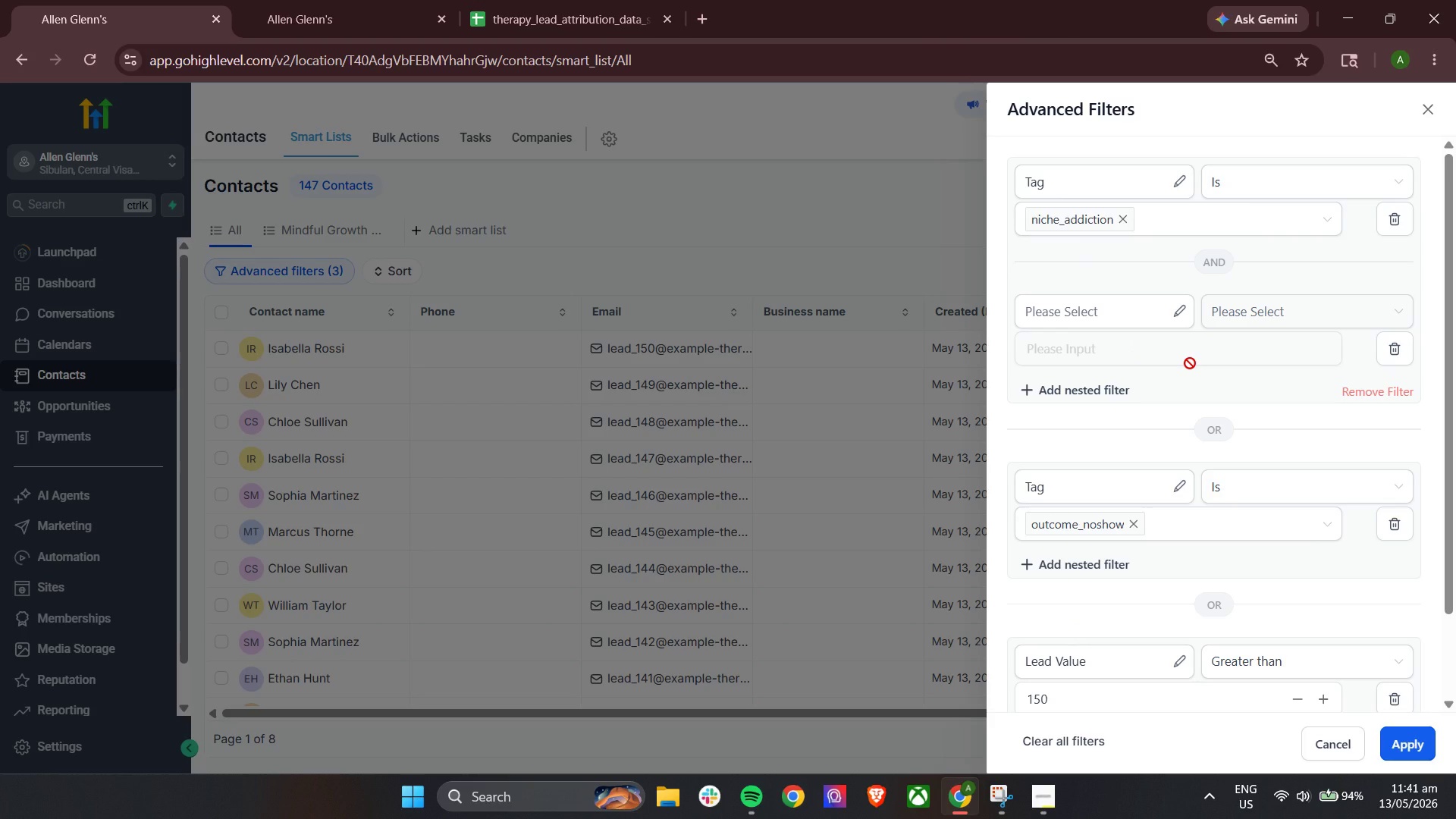 
left_click([1115, 158])
 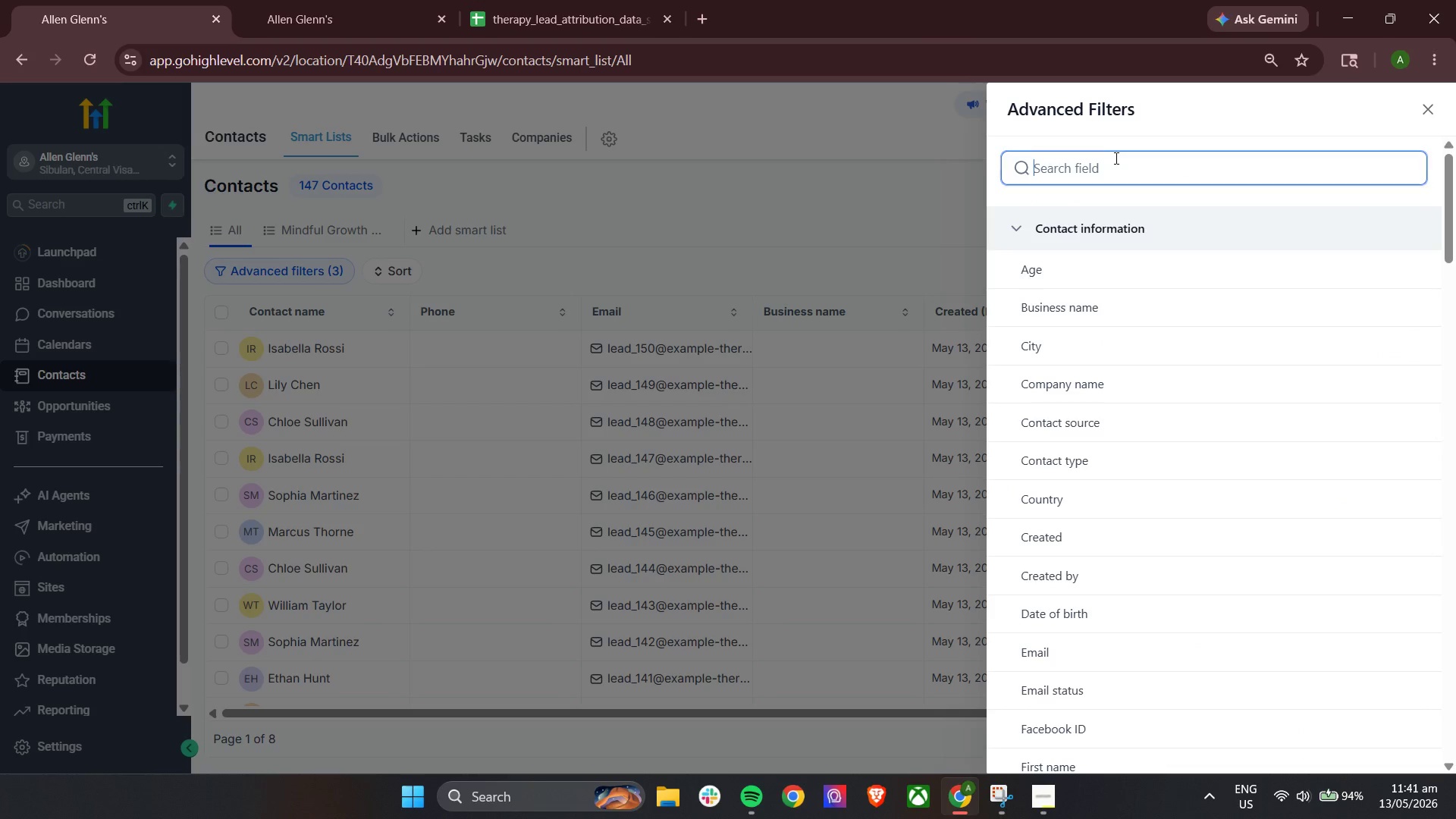 
type(tg)
 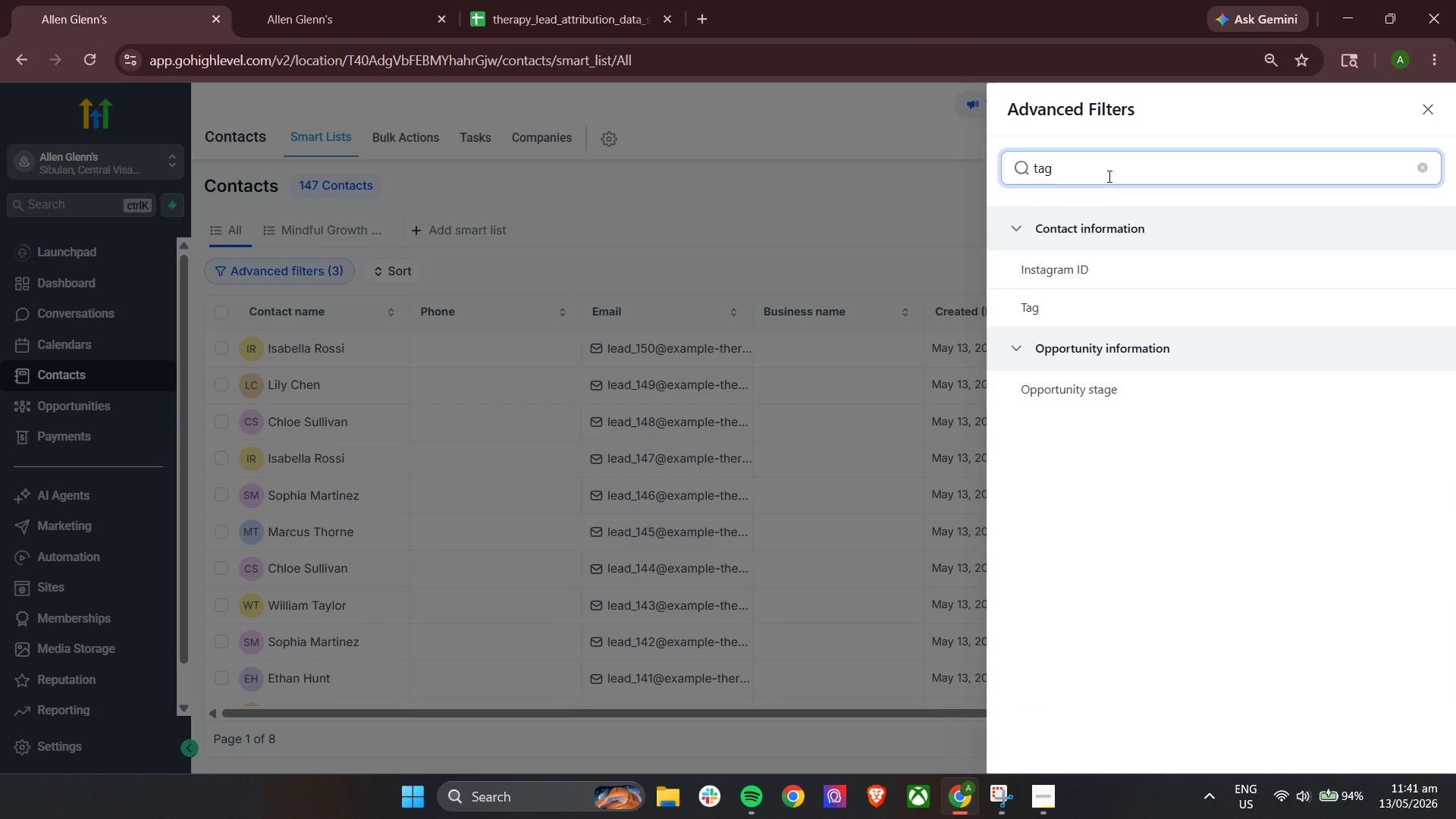 
hold_key(key=A, duration=0.34)
 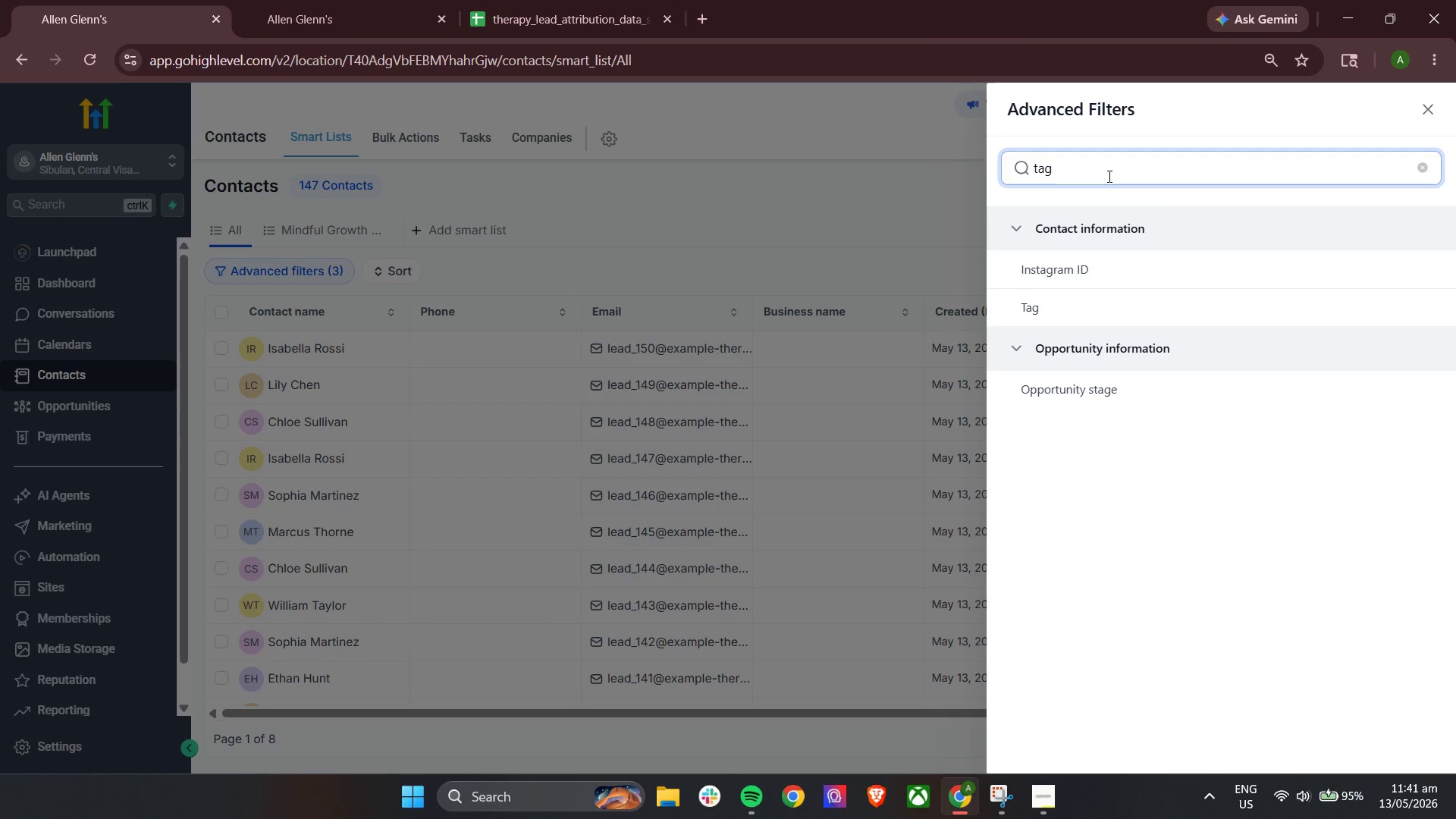 
wait(22.78)
 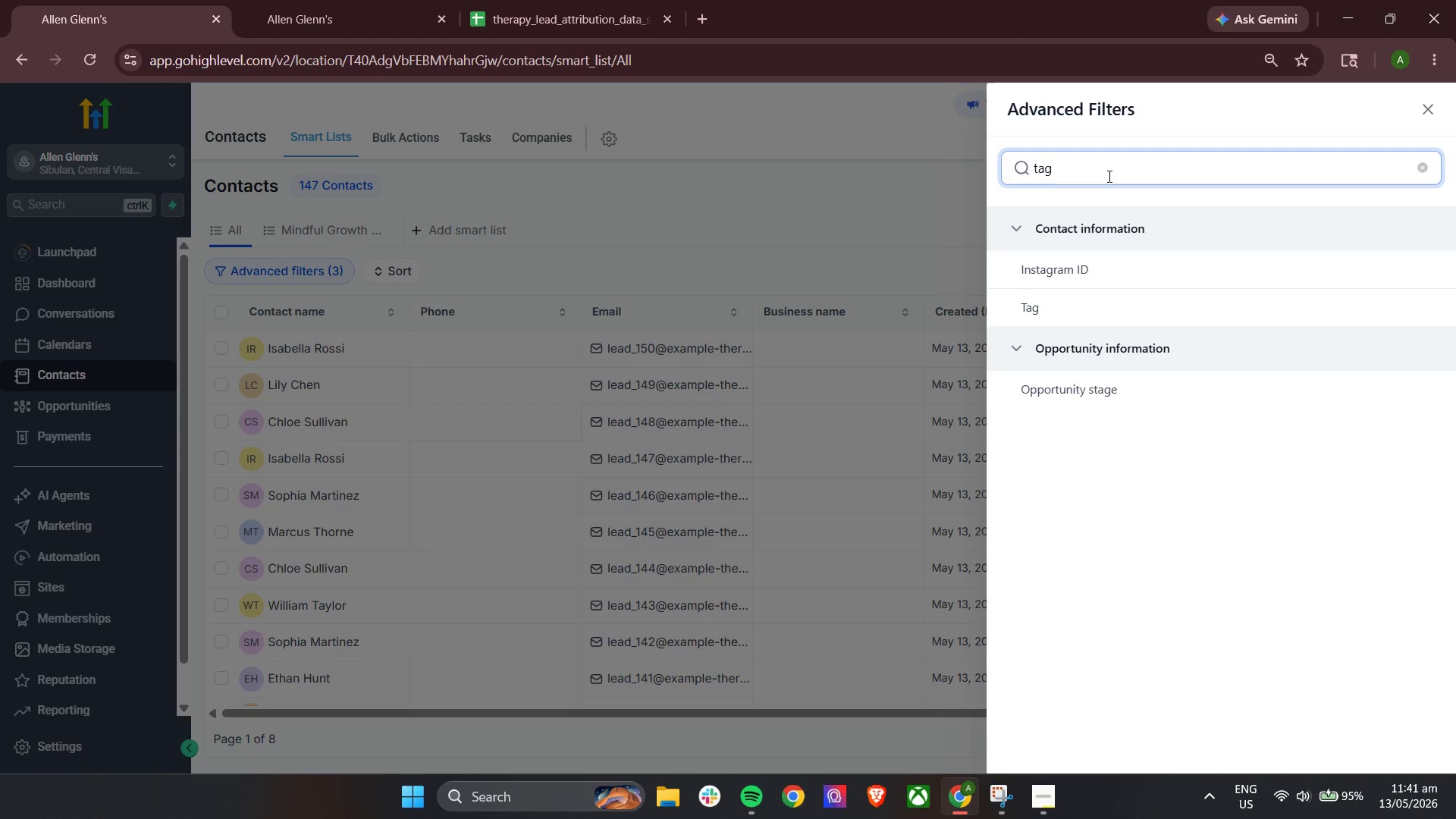 
left_click([1074, 311])
 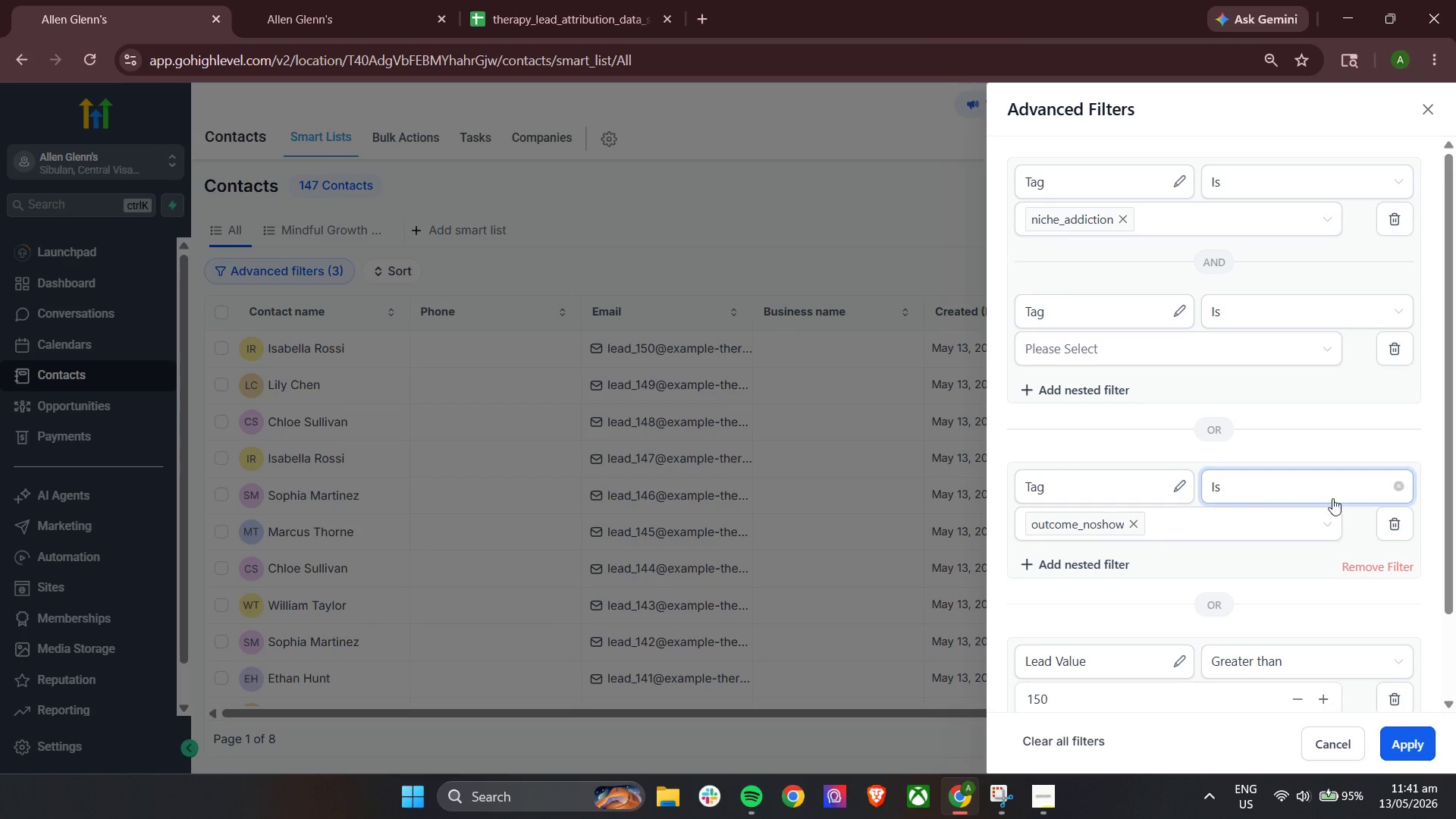 
left_click([1395, 520])
 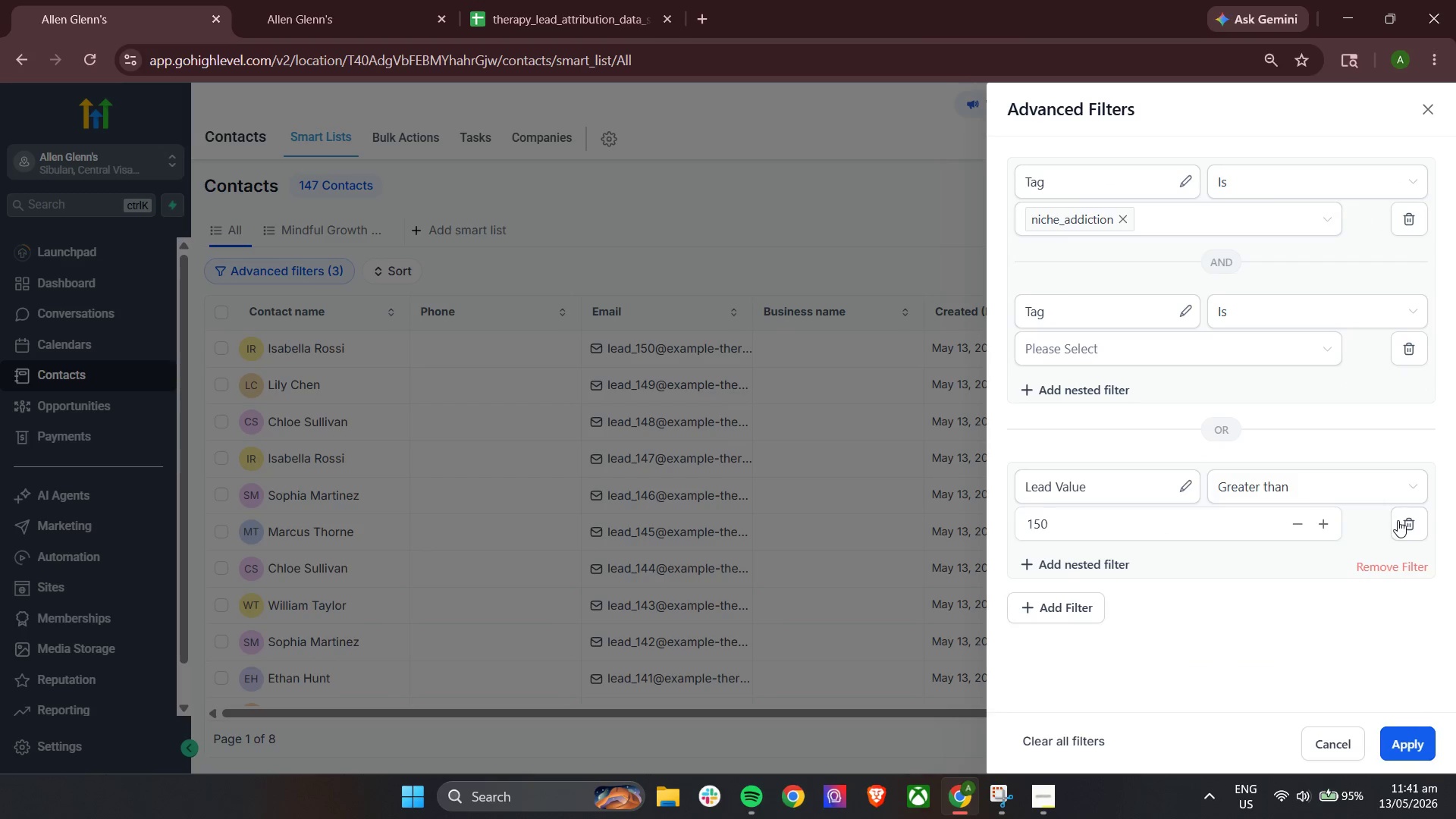 
left_click([1401, 520])
 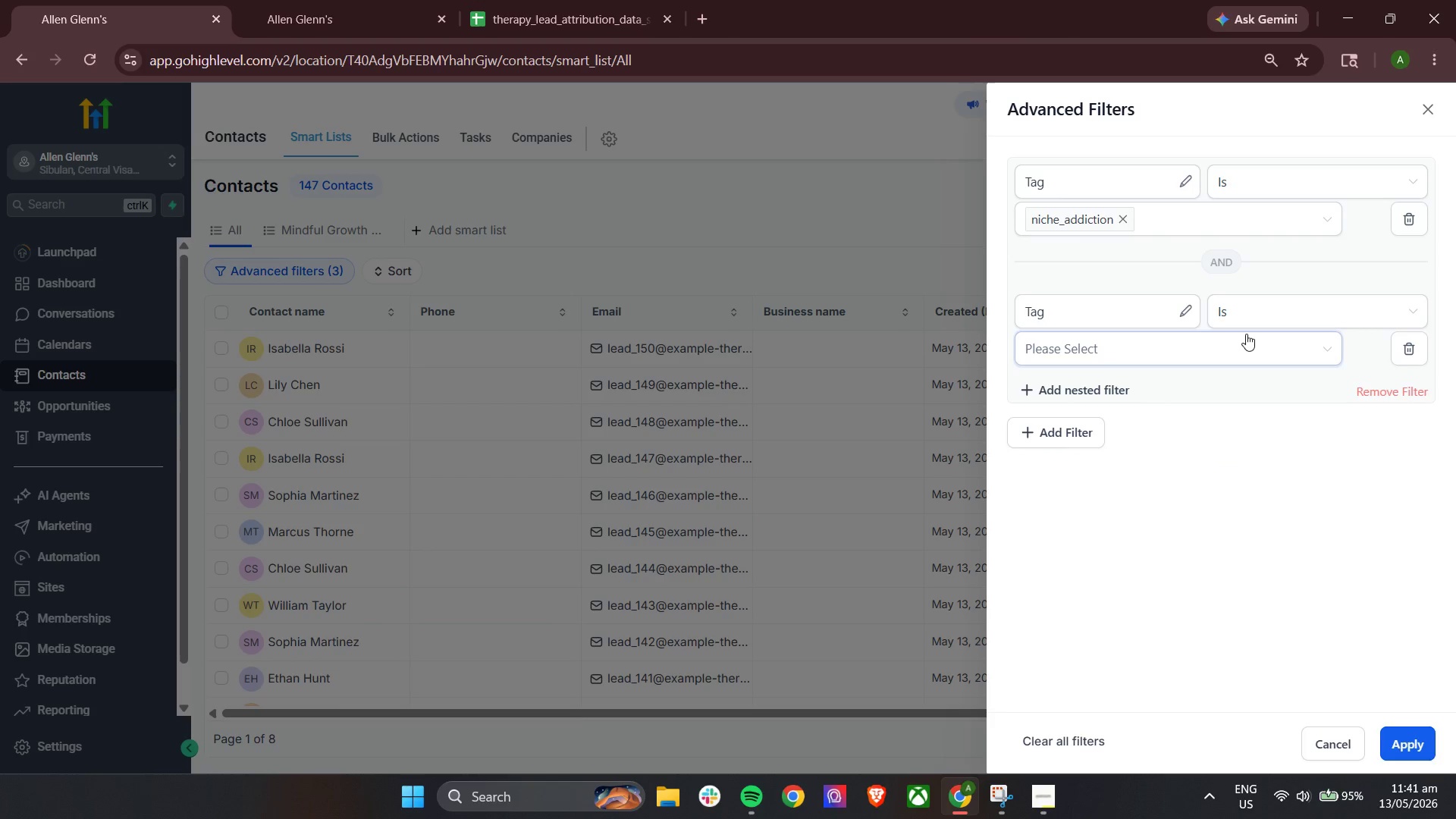 
left_click([1232, 333])
 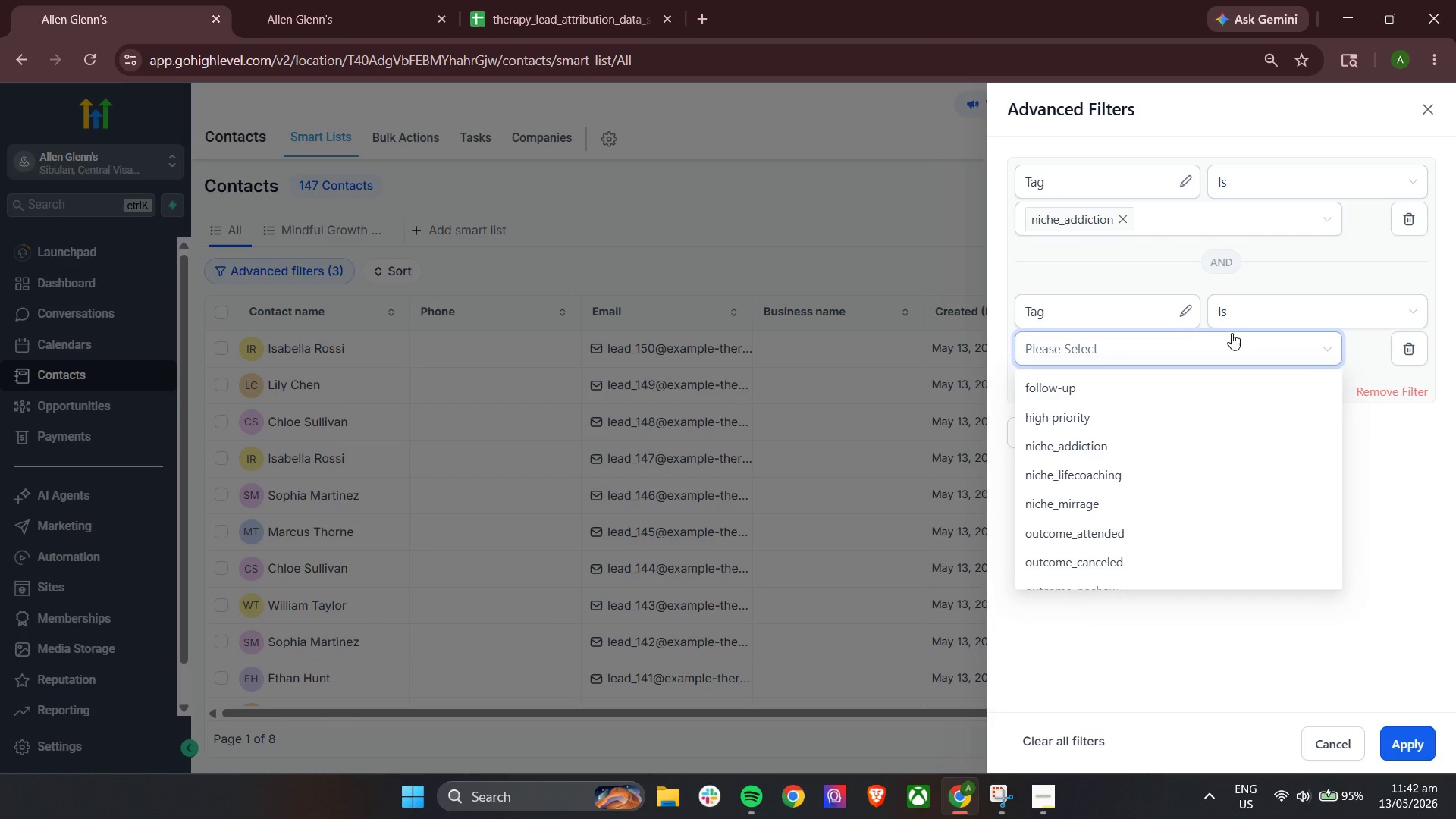 
scroll: coordinate [1176, 449], scroll_direction: down, amount: 1.0
 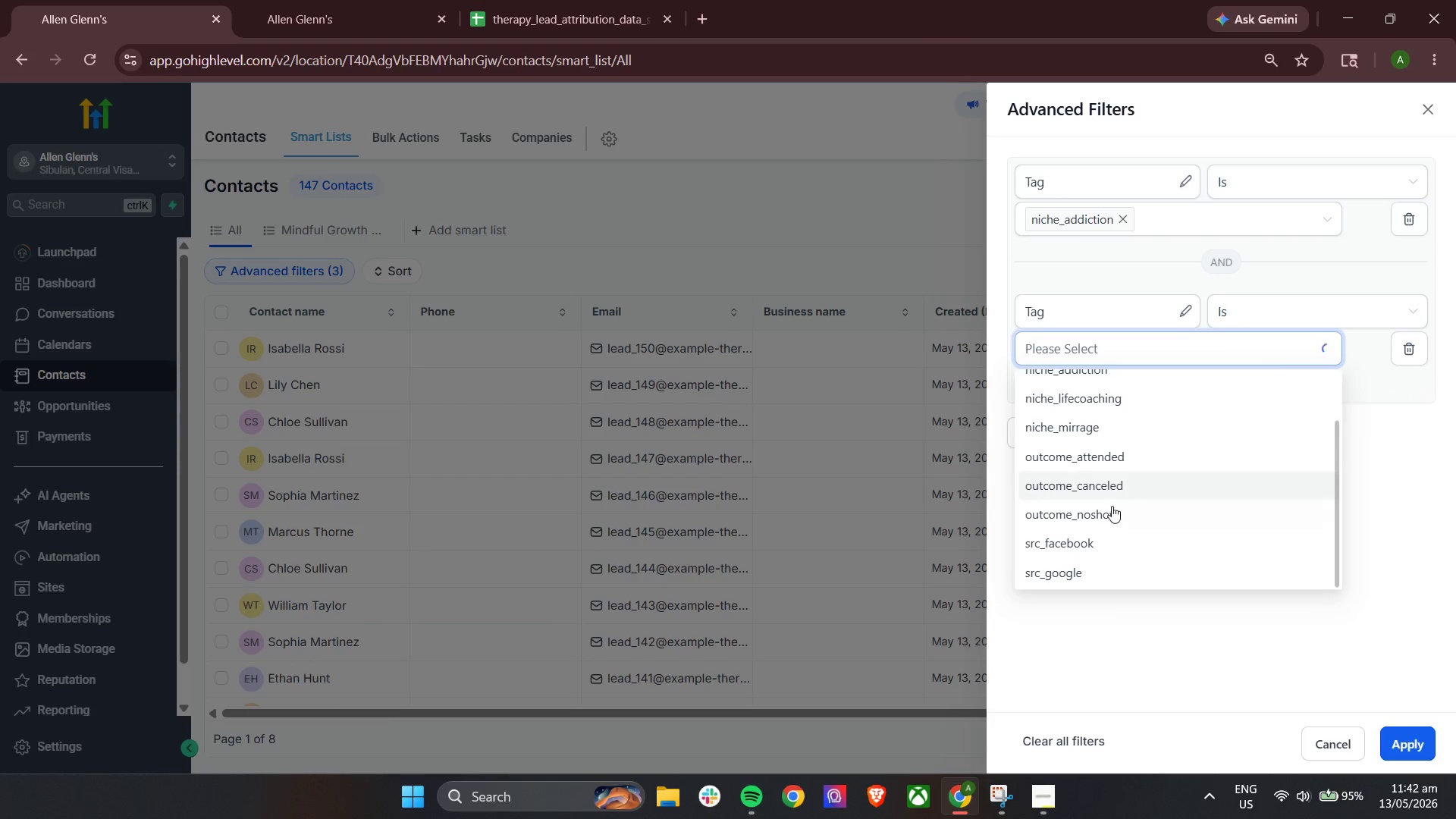 
left_click([1106, 510])
 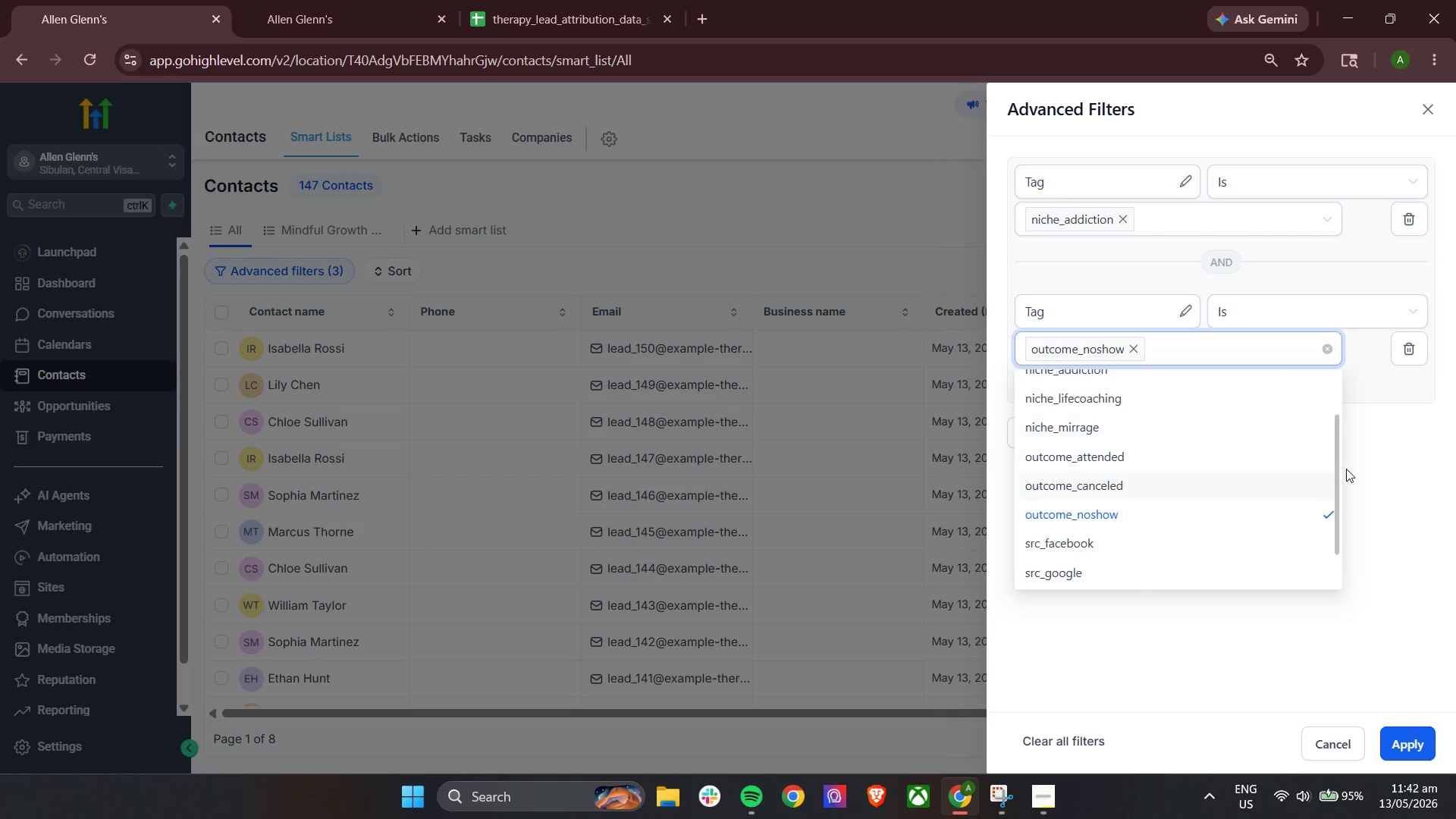 
left_click([1379, 458])
 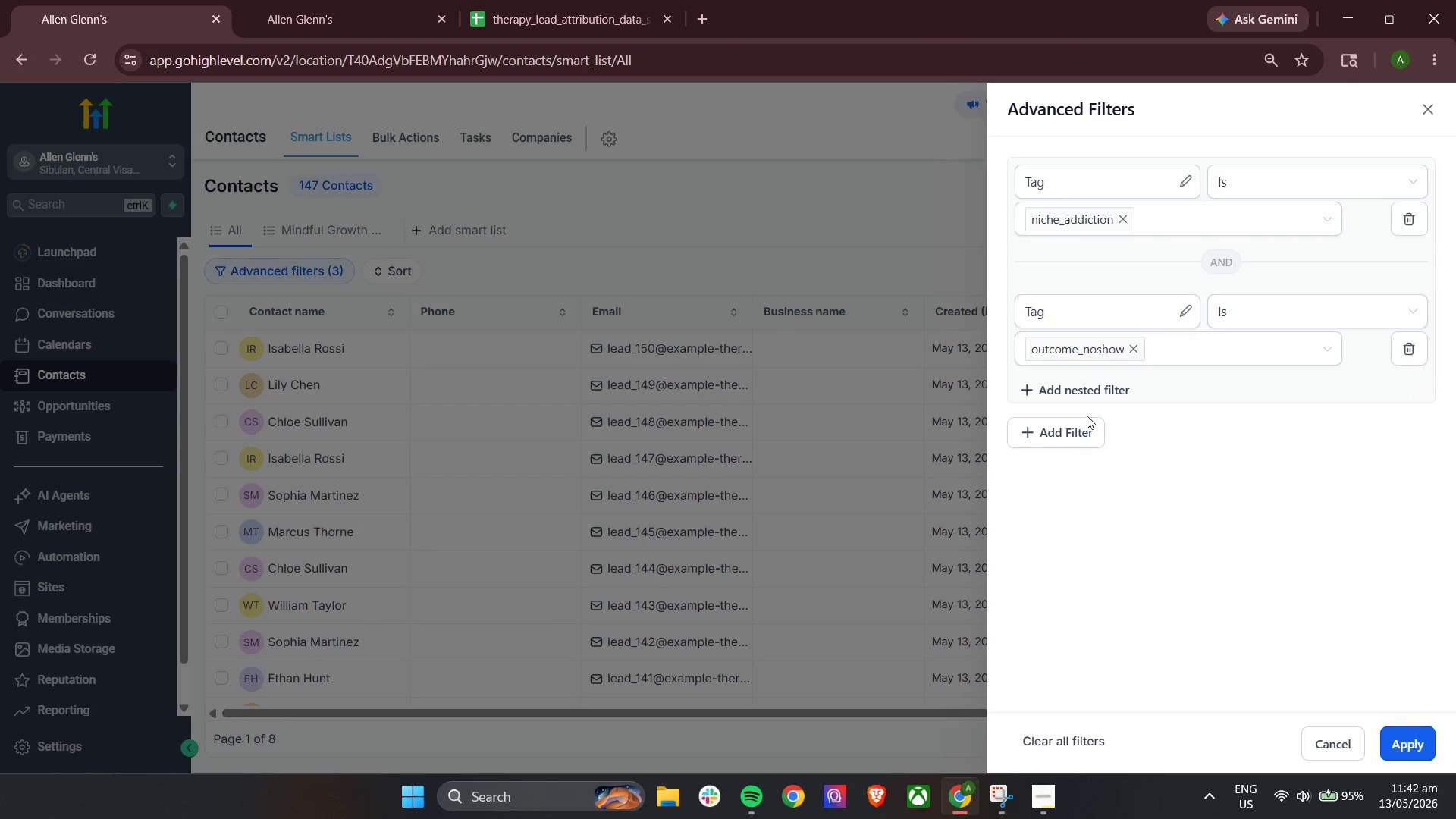 
left_click([1084, 393])
 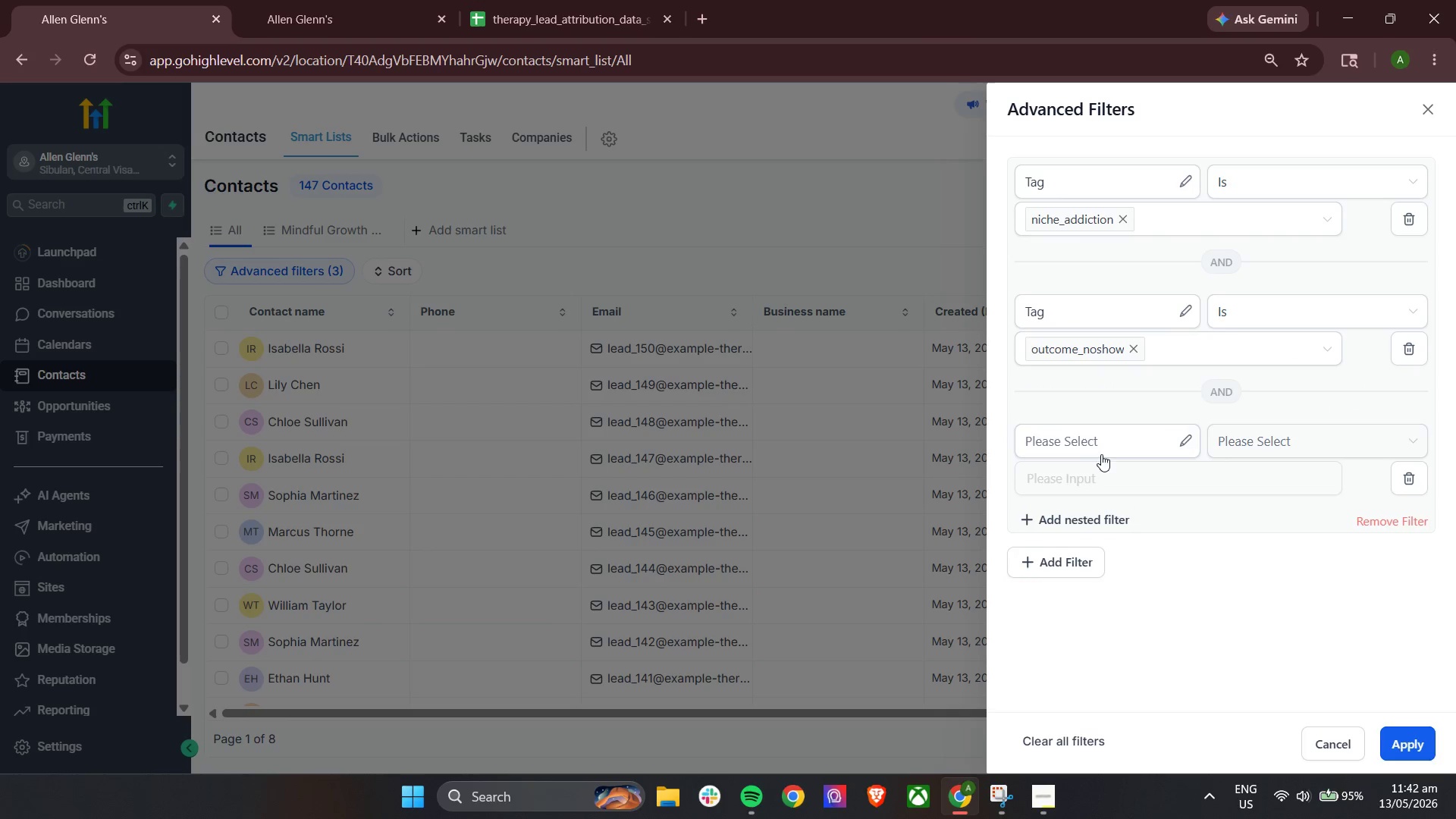 
left_click([1105, 444])
 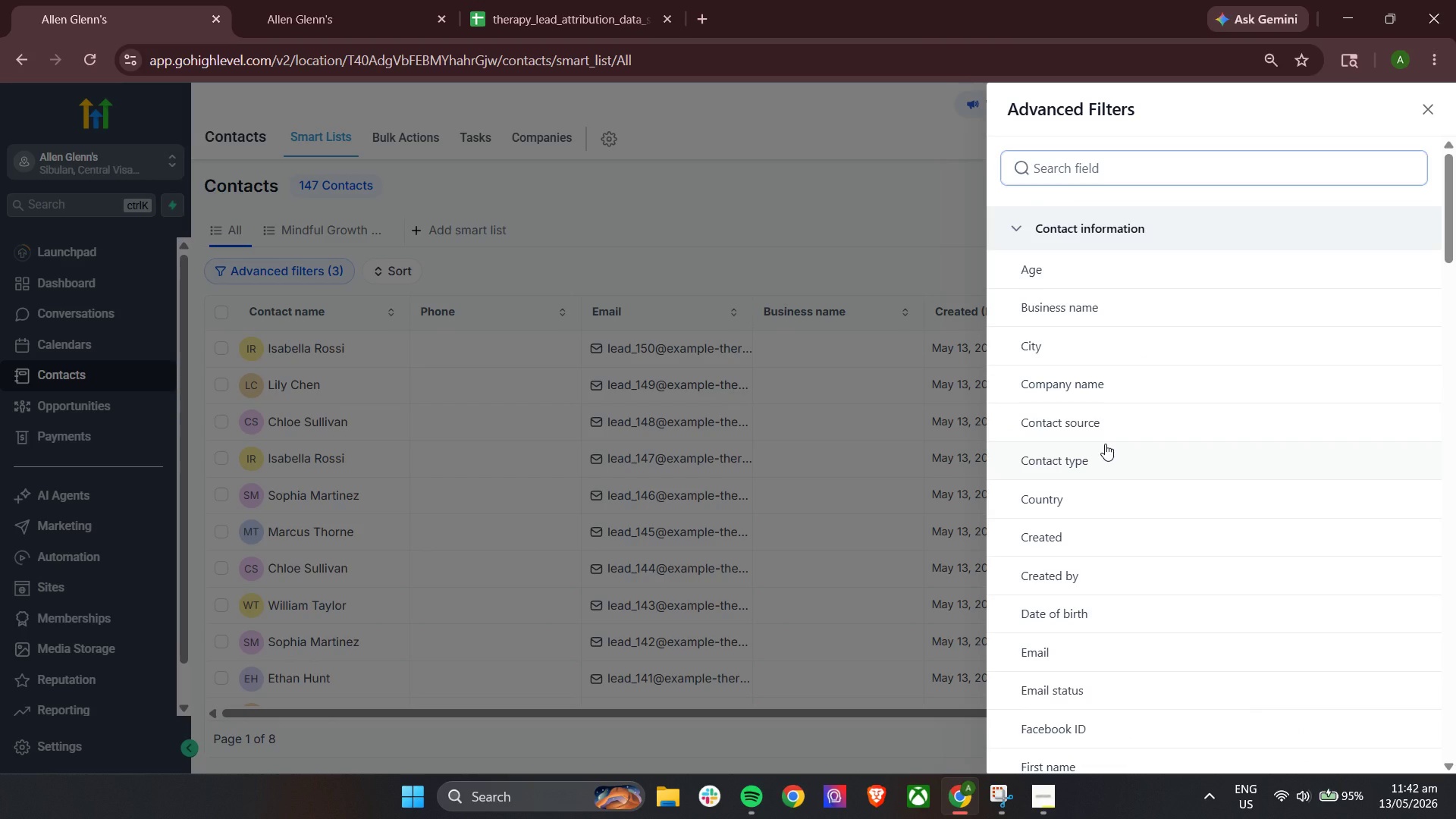 
type(lea)
 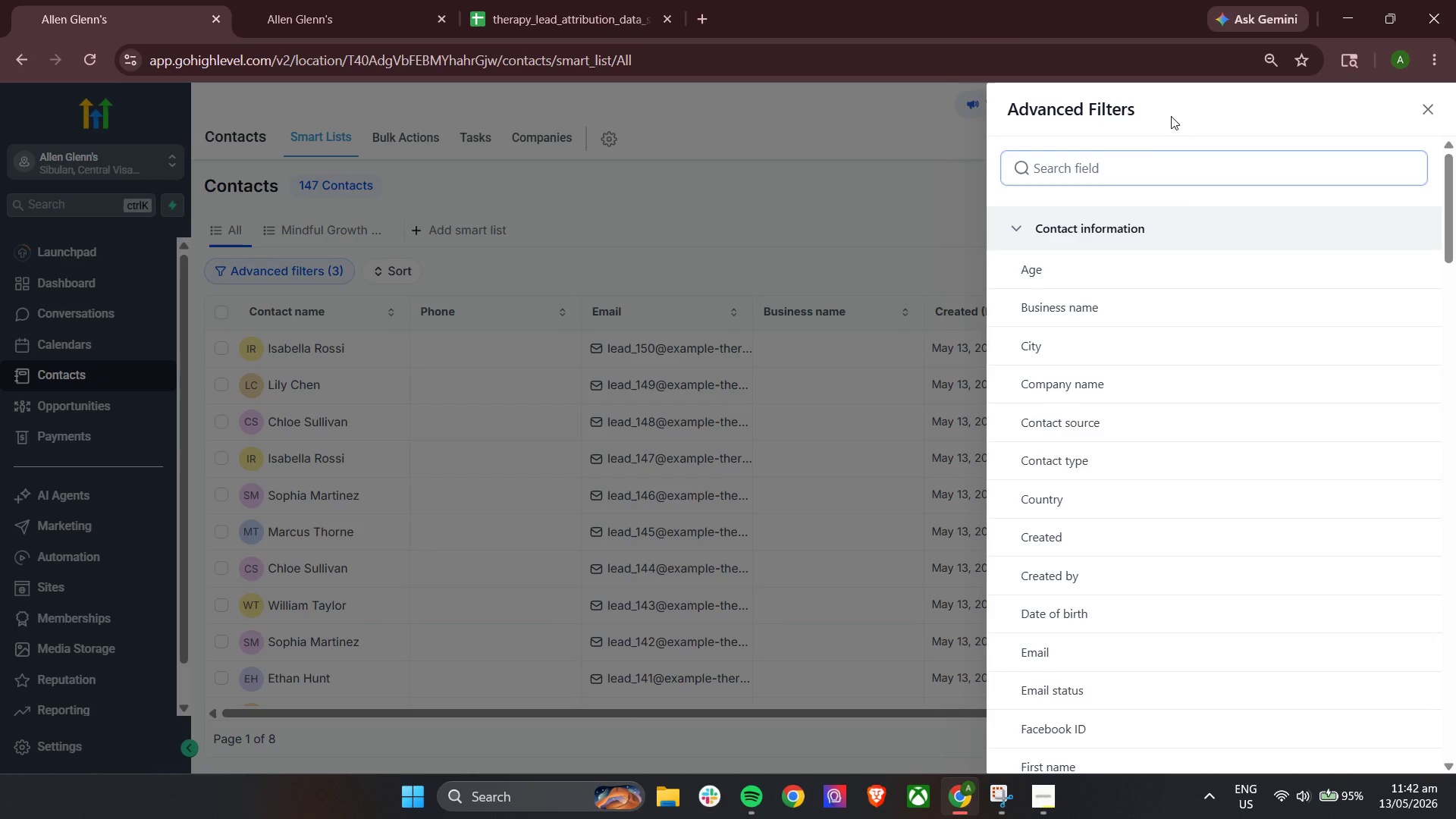 
left_click([1147, 168])
 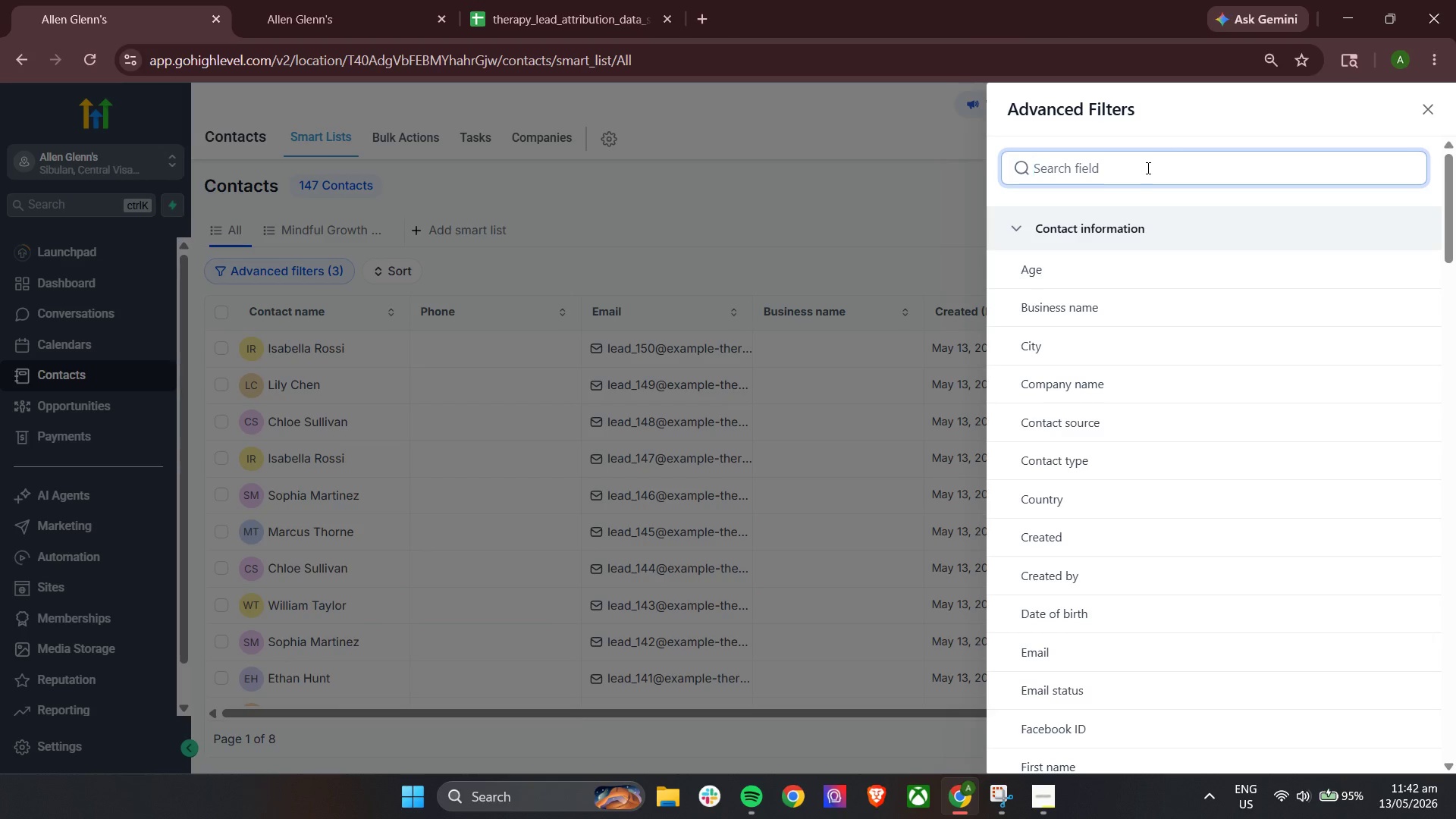 
type(lead)
 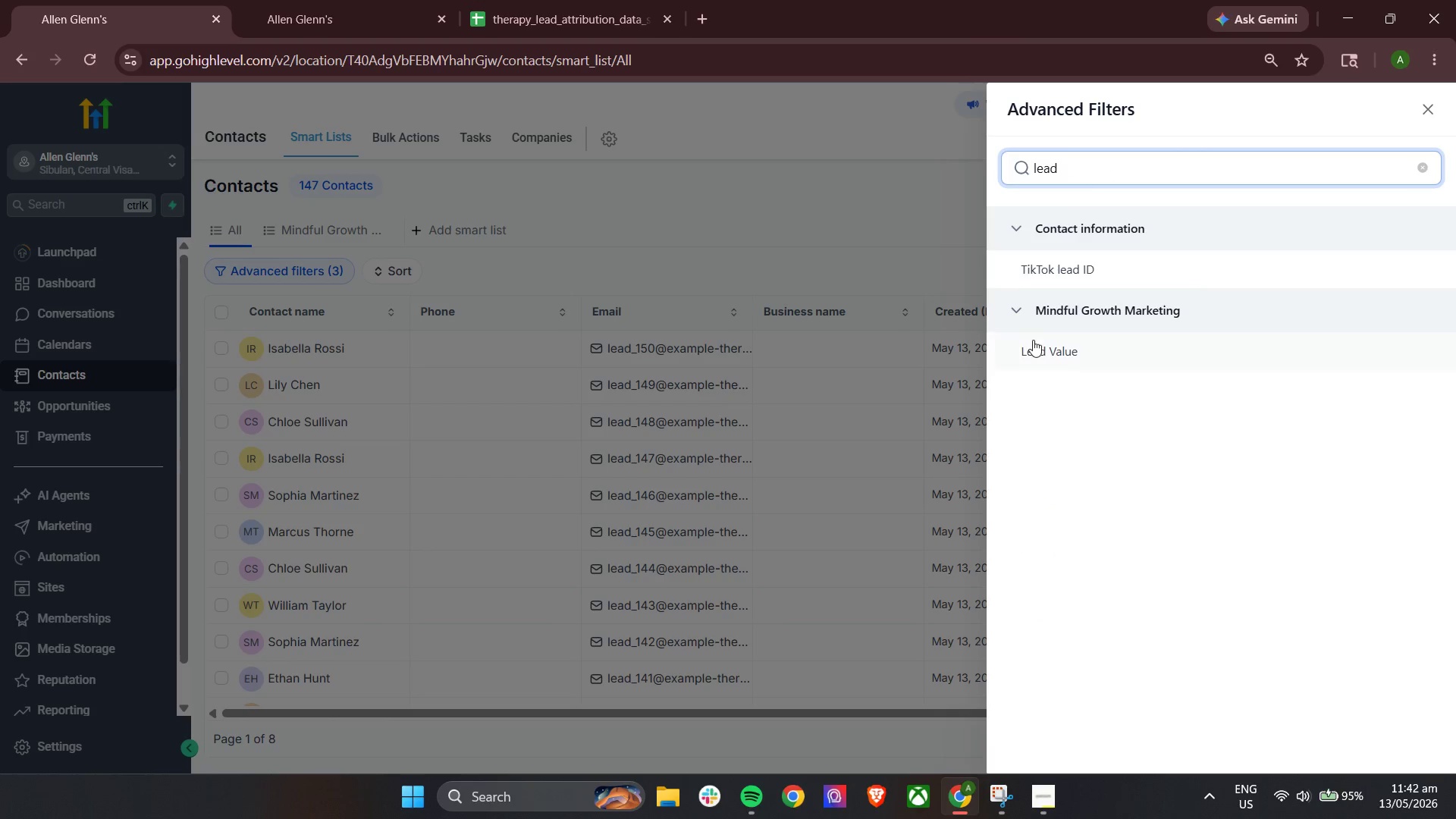 
left_click([1033, 340])
 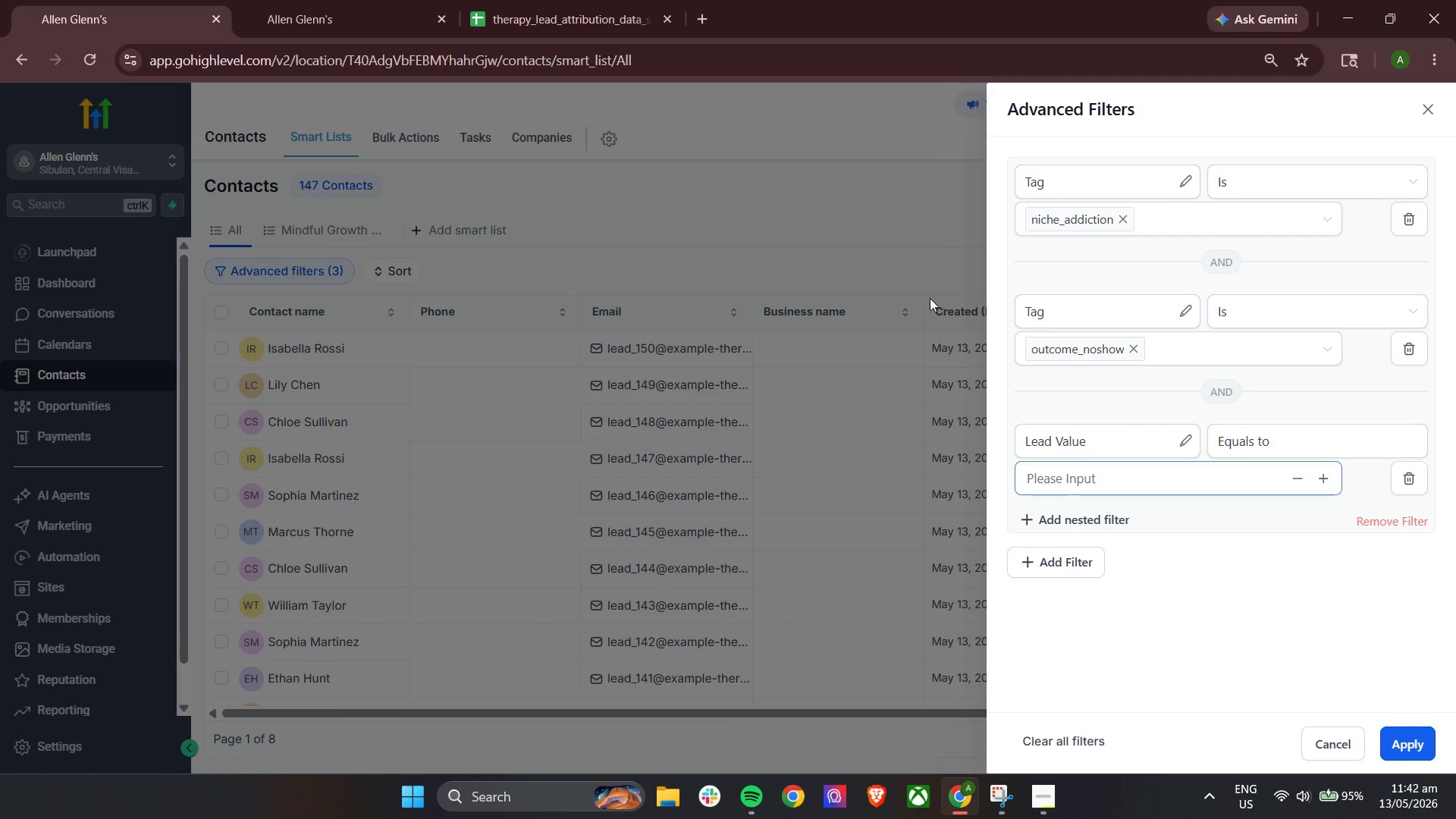 
left_click([551, 0])
 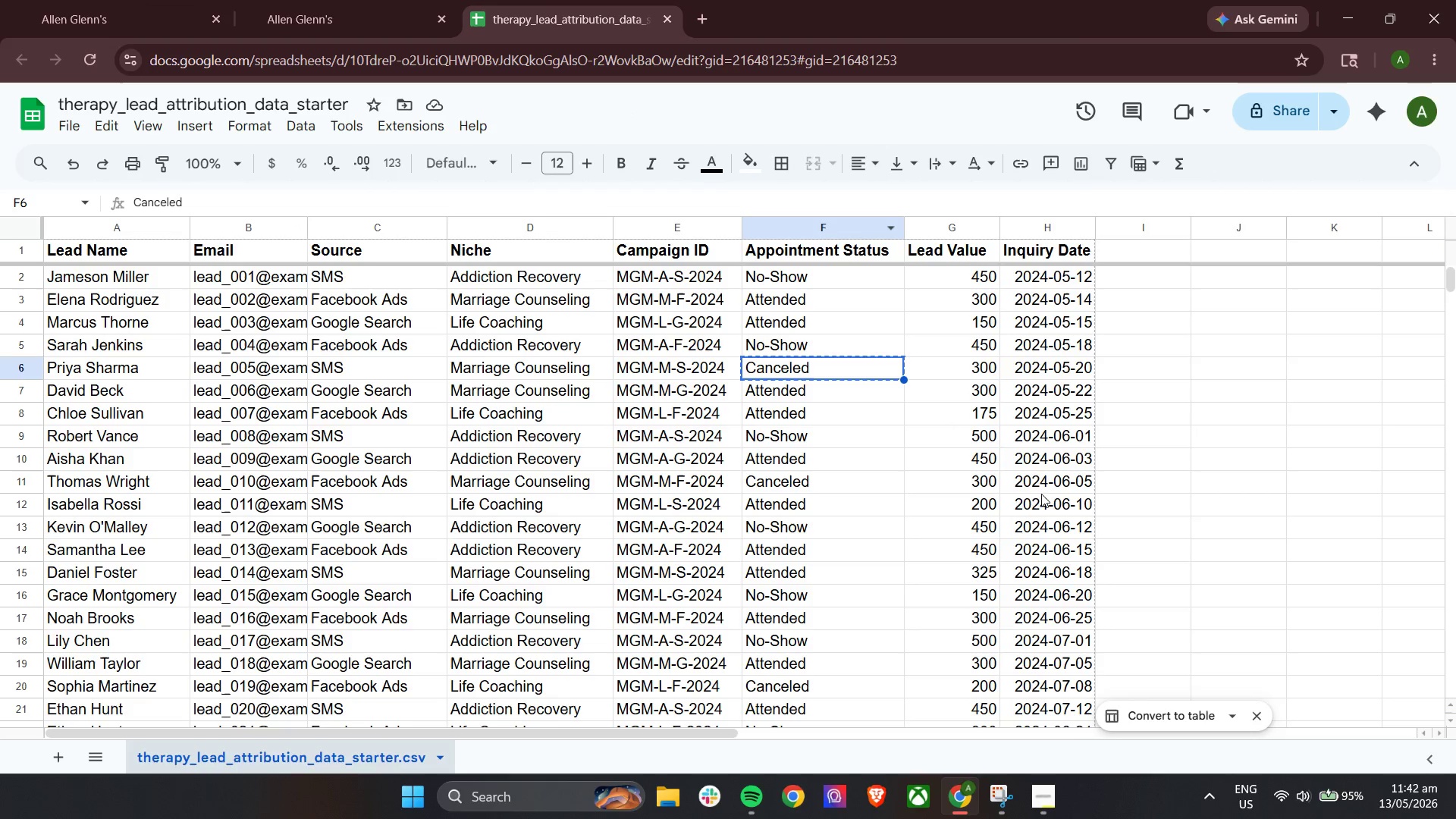 
scroll: coordinate [978, 494], scroll_direction: down, amount: 7.0
 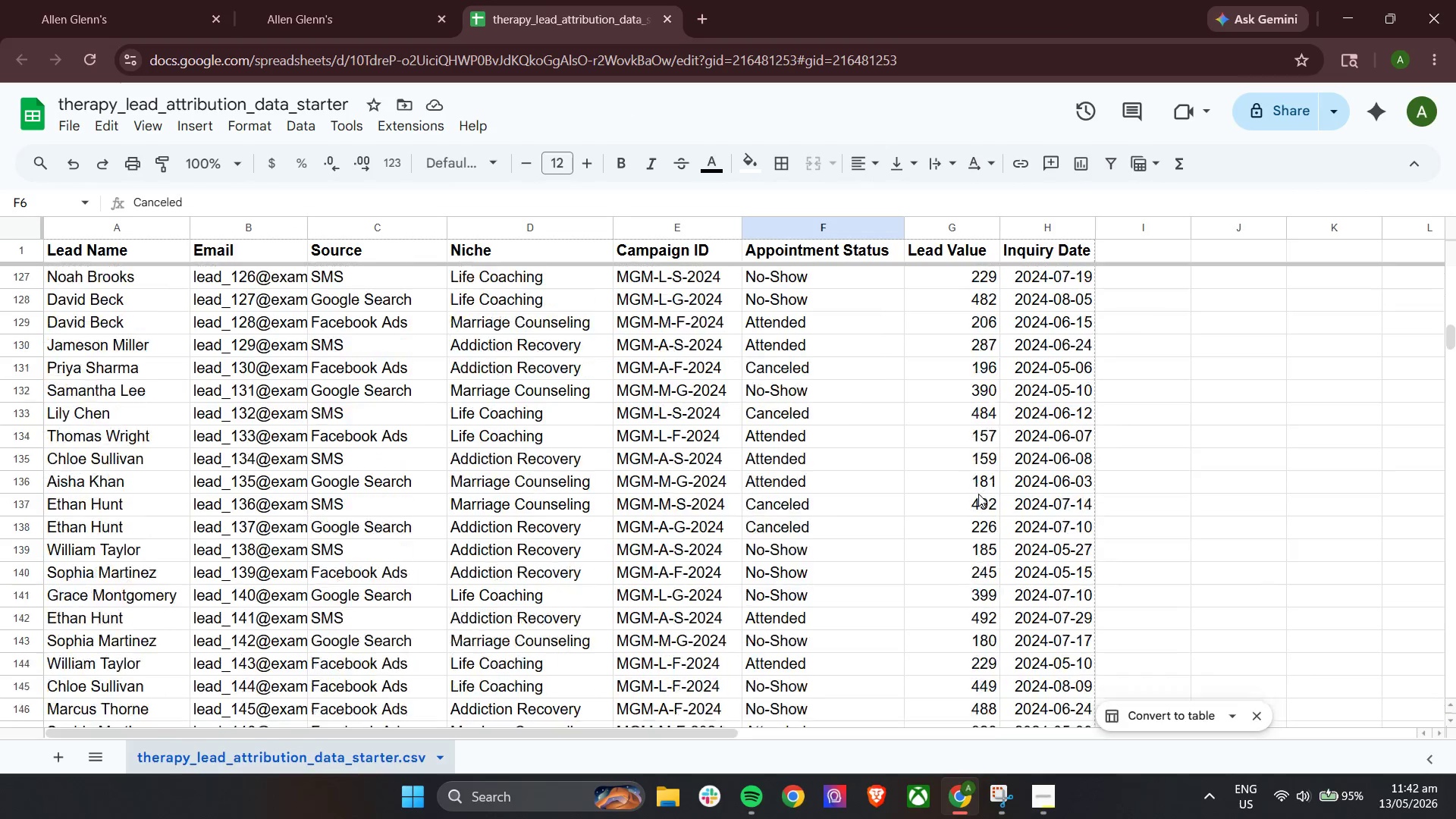 
scroll: coordinate [988, 426], scroll_direction: up, amount: 38.0
 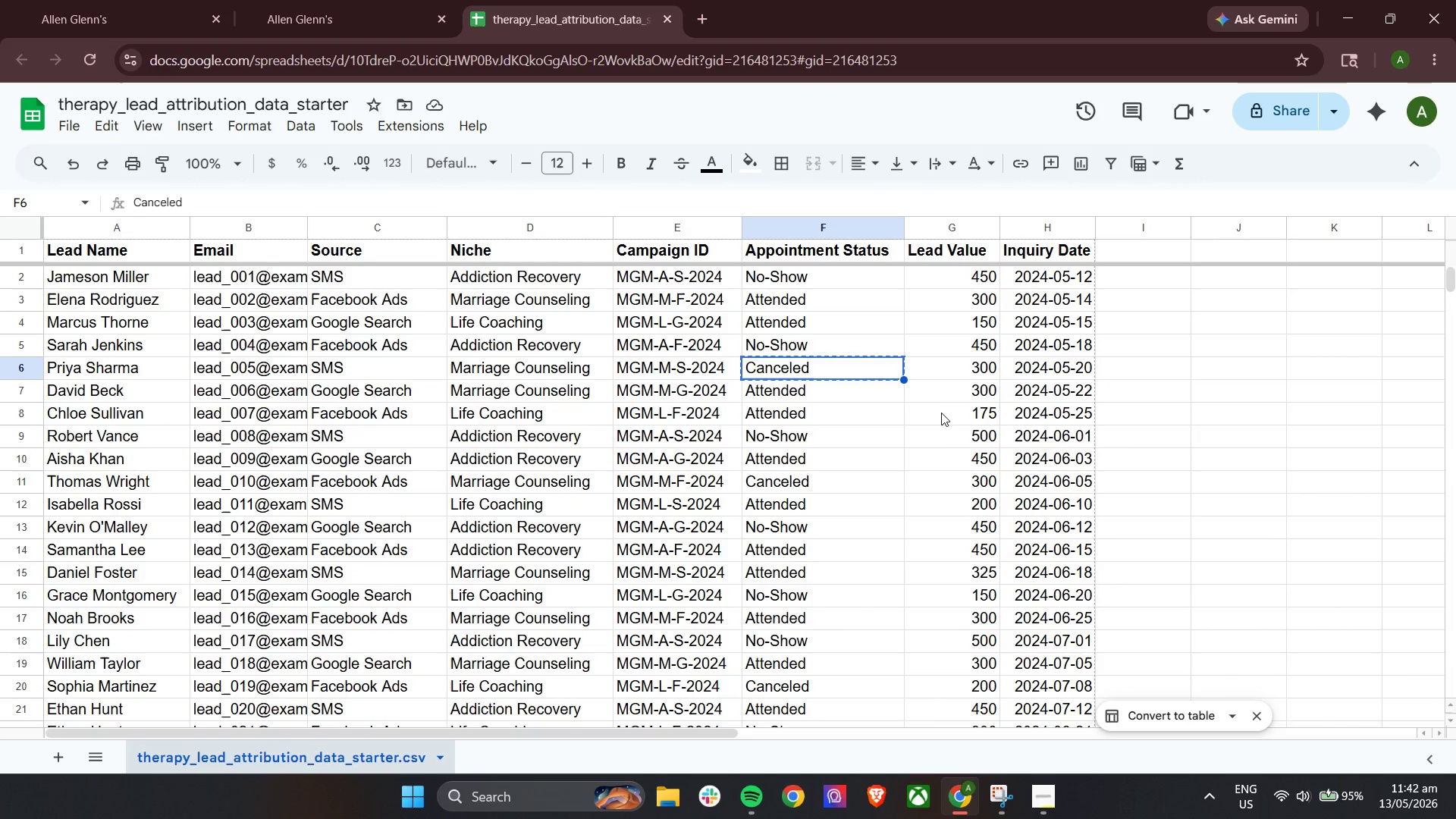 
scroll: coordinate [971, 560], scroll_direction: down, amount: 24.0
 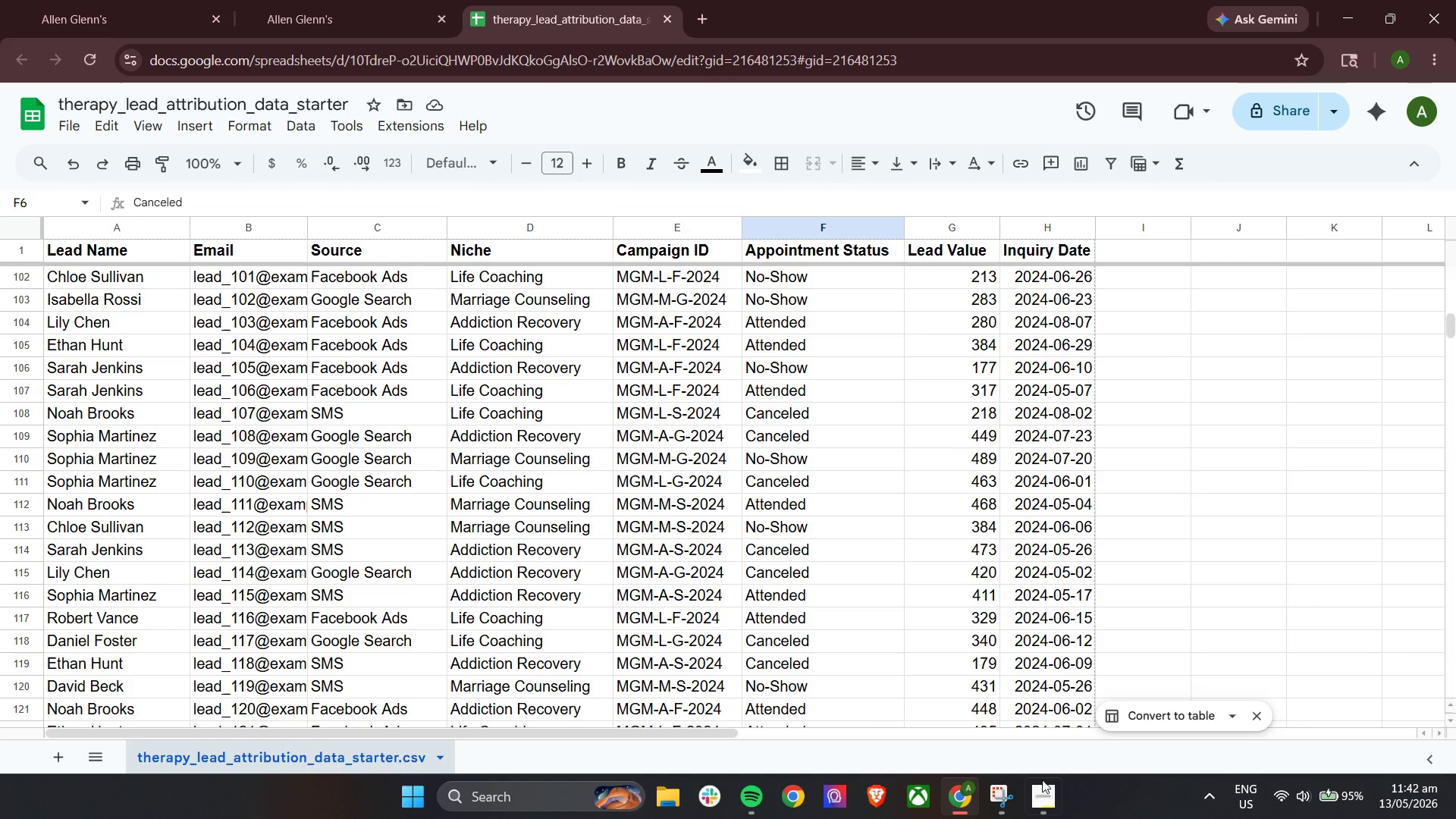 
left_click([1042, 791])